 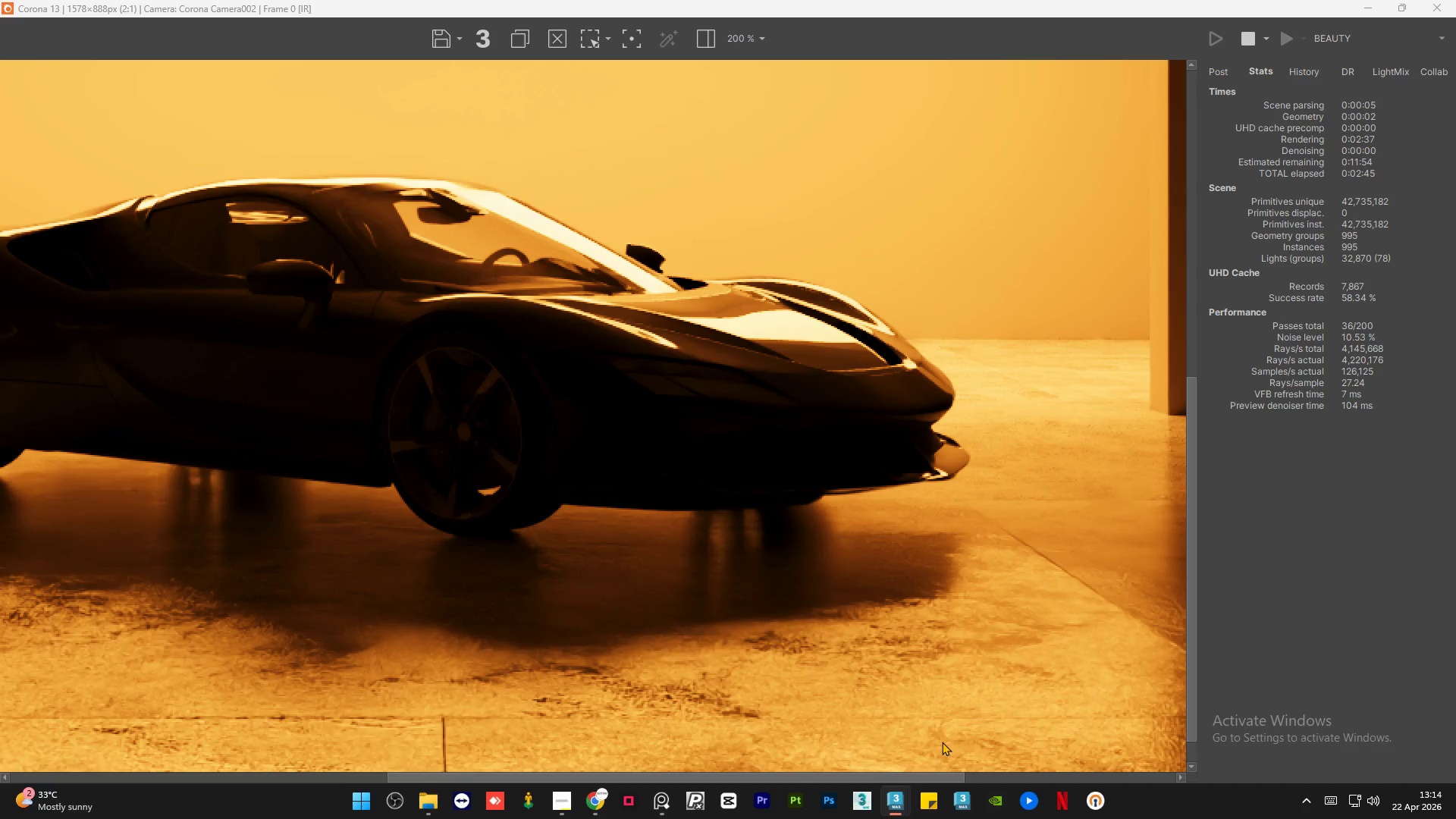 
scroll: coordinate [673, 483], scroll_direction: down, amount: 1.0
 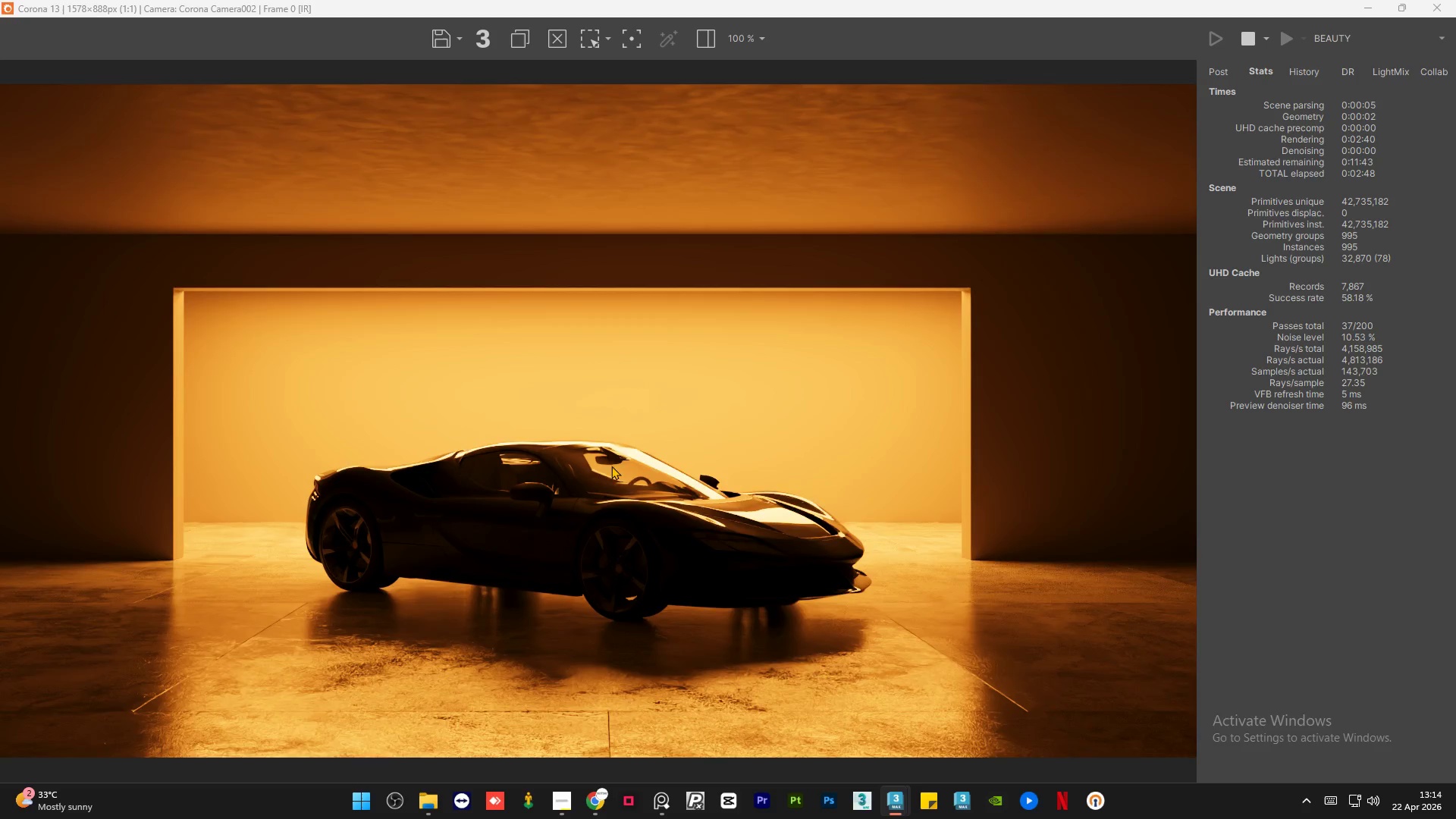 
scroll: coordinate [622, 453], scroll_direction: up, amount: 2.0
 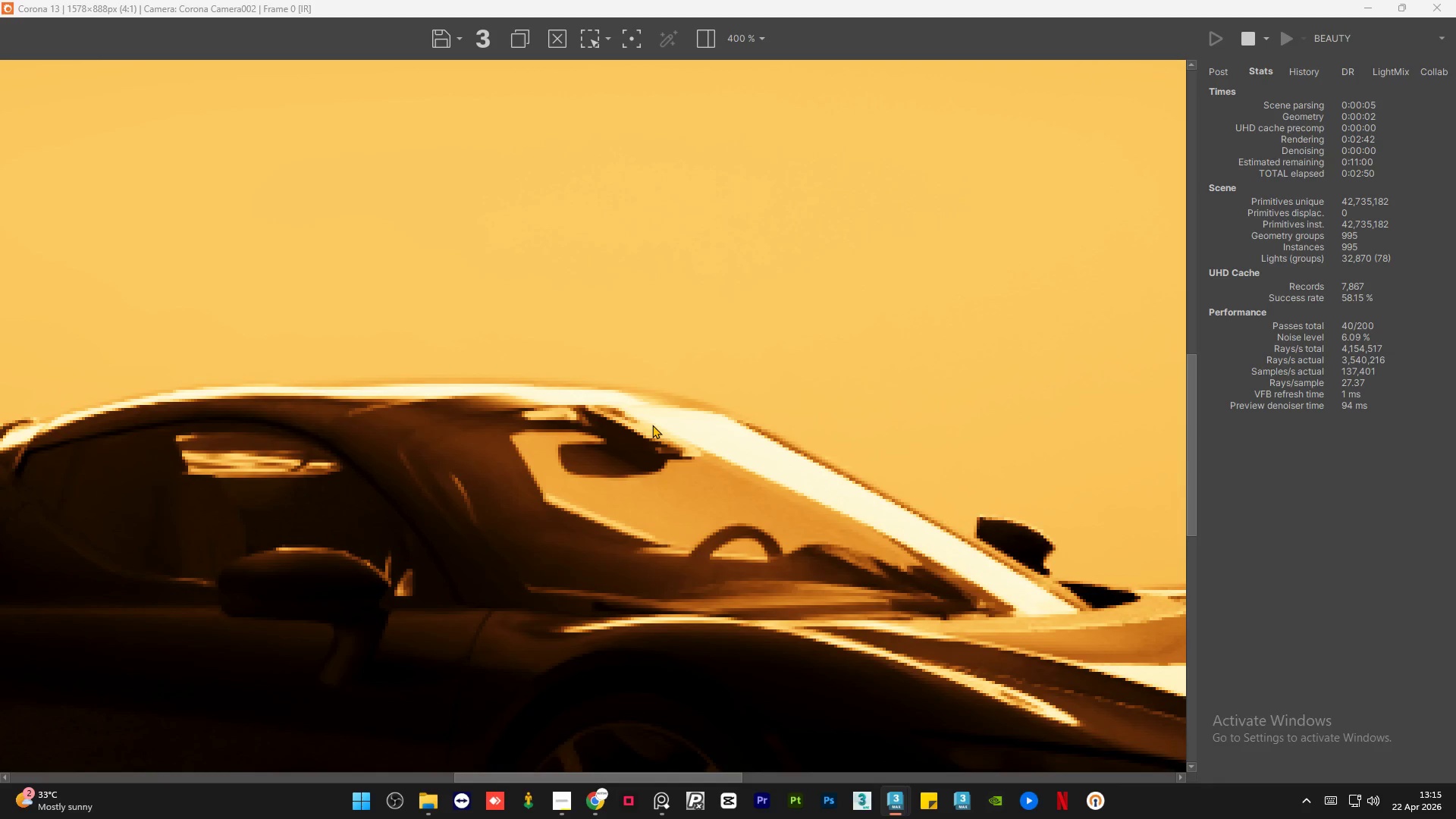 
scroll: coordinate [652, 425], scroll_direction: down, amount: 2.0
 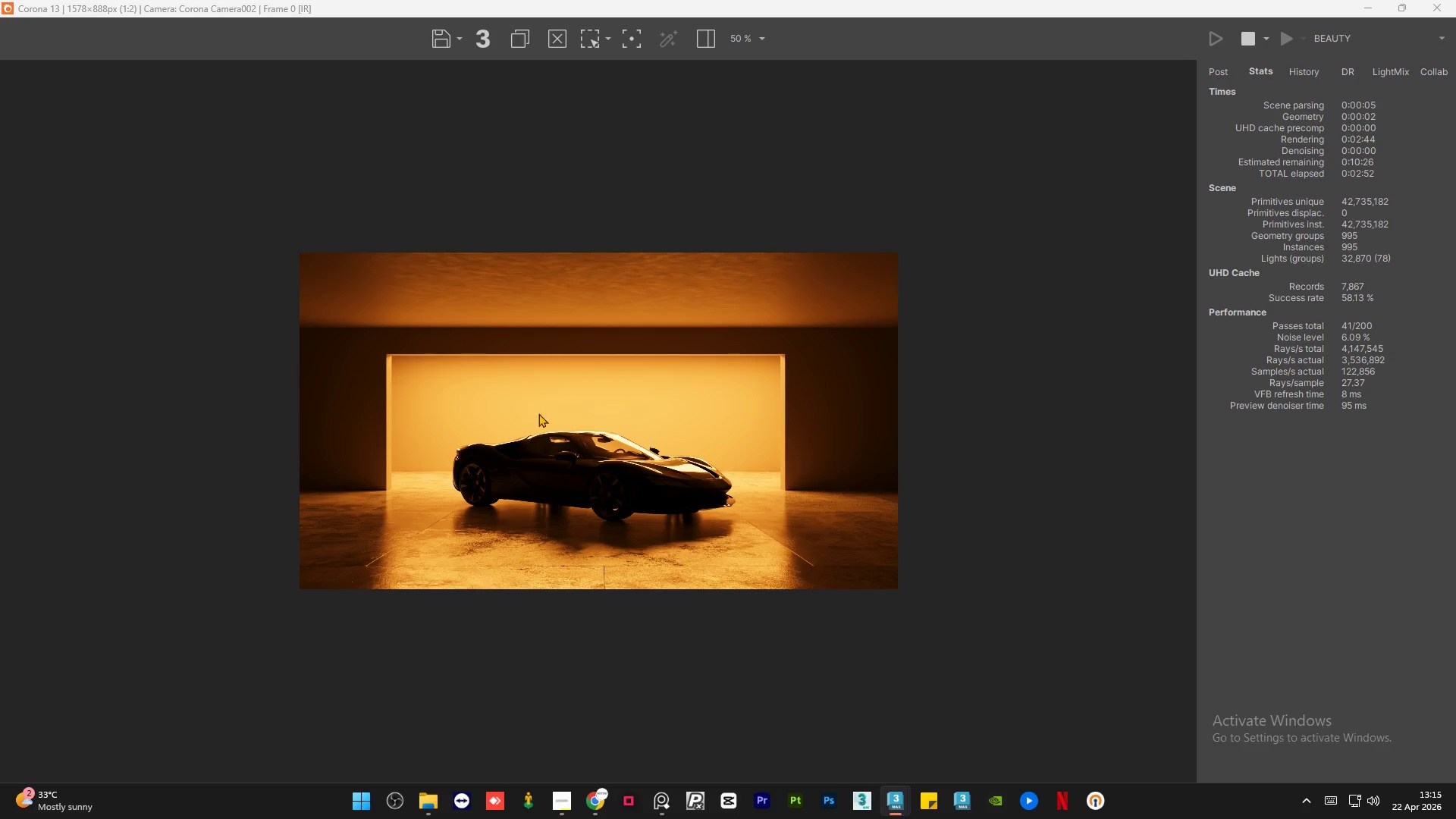 
scroll: coordinate [236, 190], scroll_direction: up, amount: 3.0
 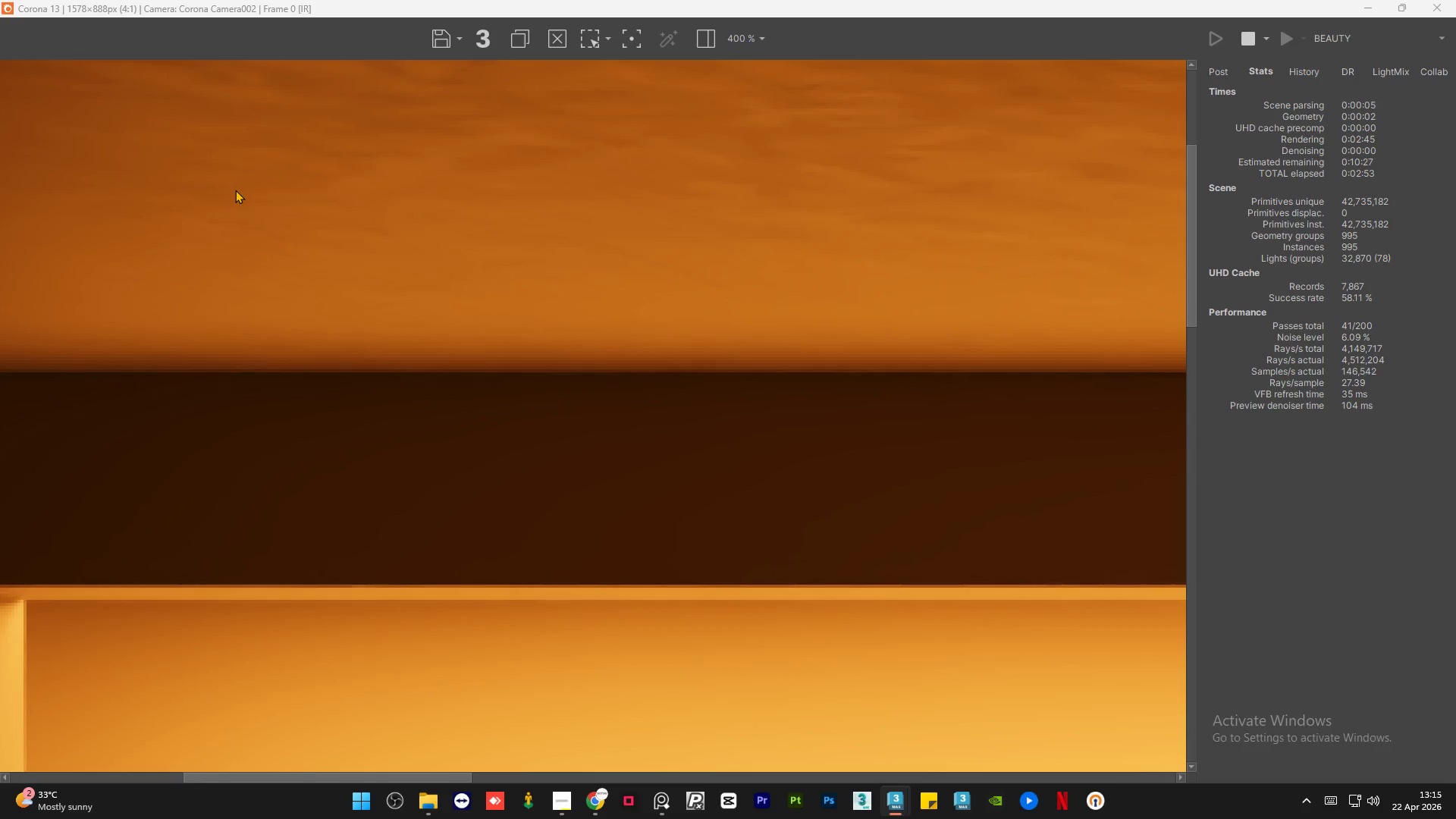 
scroll: coordinate [235, 190], scroll_direction: down, amount: 1.0
 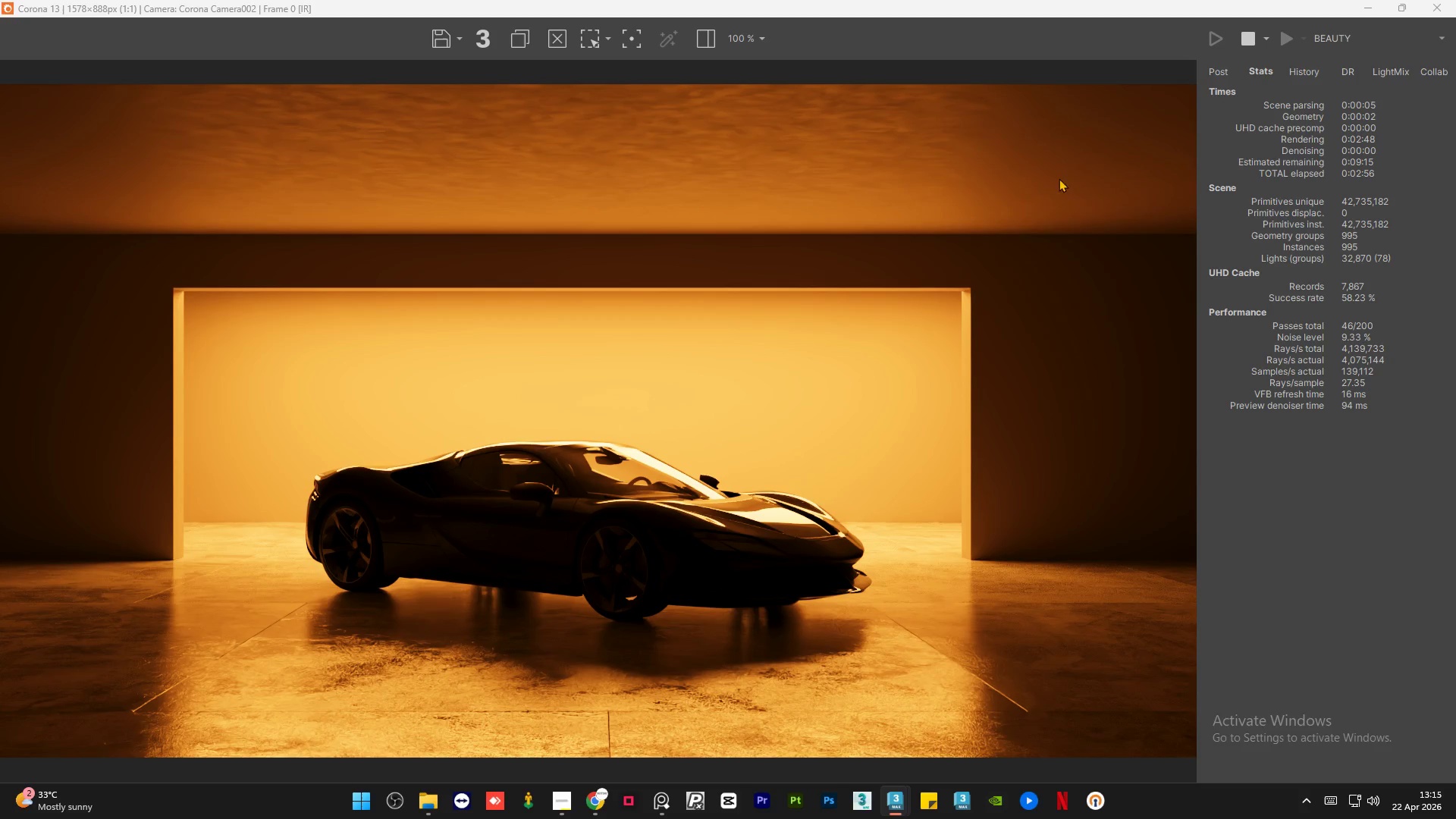 
scroll: coordinate [1048, 629], scroll_direction: up, amount: 2.0
 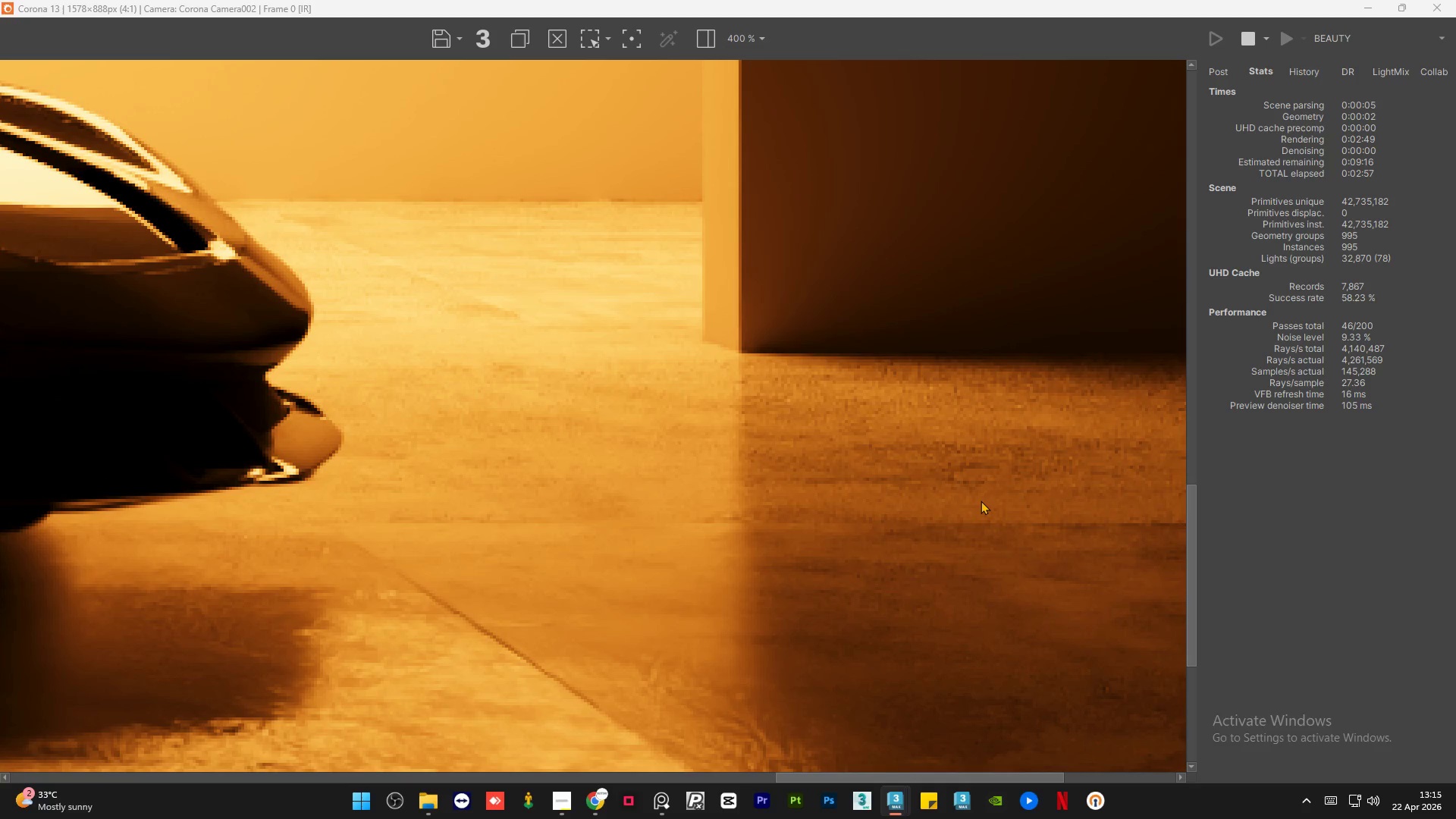 
scroll: coordinate [980, 444], scroll_direction: down, amount: 2.0
 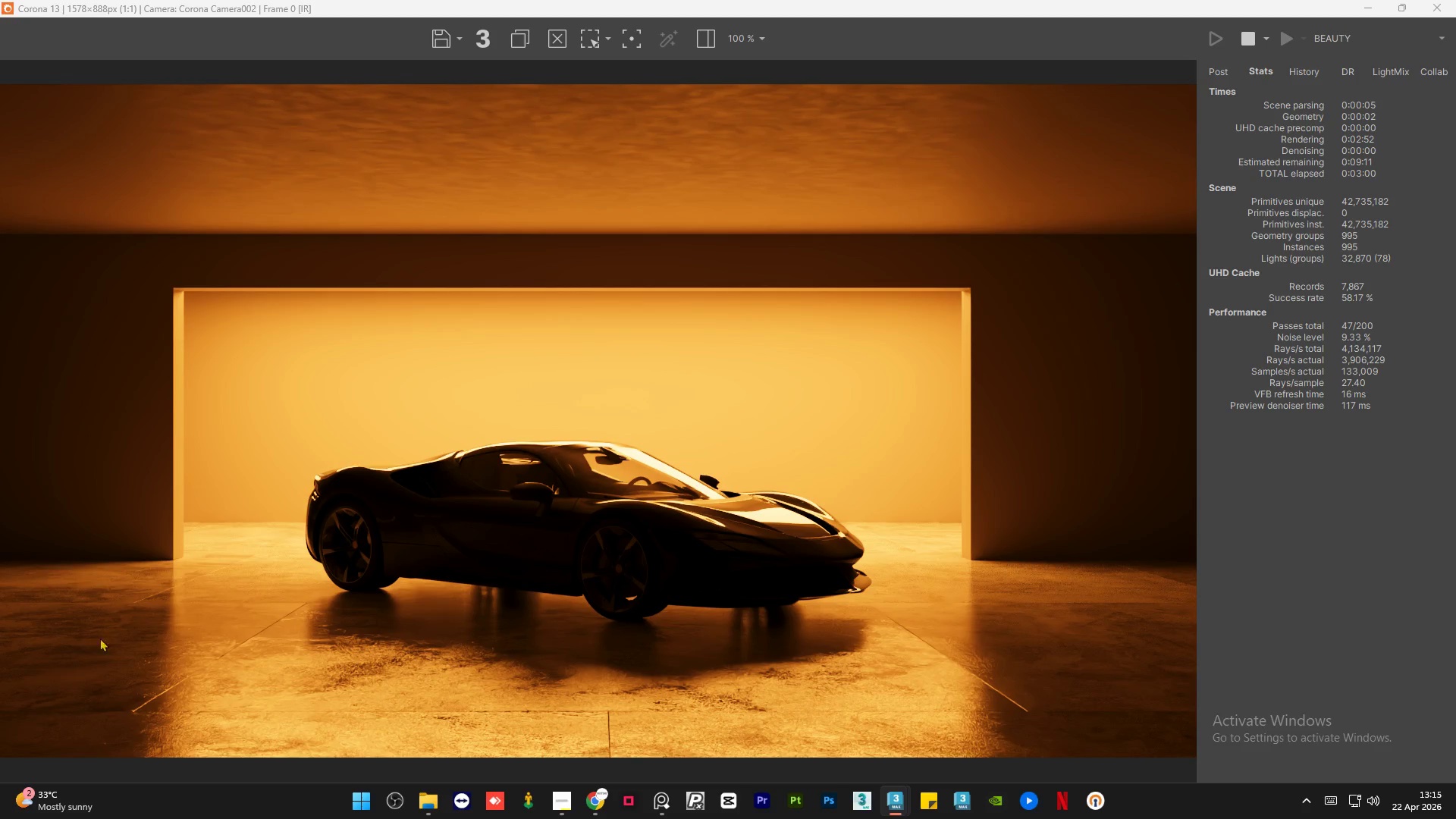 
scroll: coordinate [303, 721], scroll_direction: up, amount: 2.0
 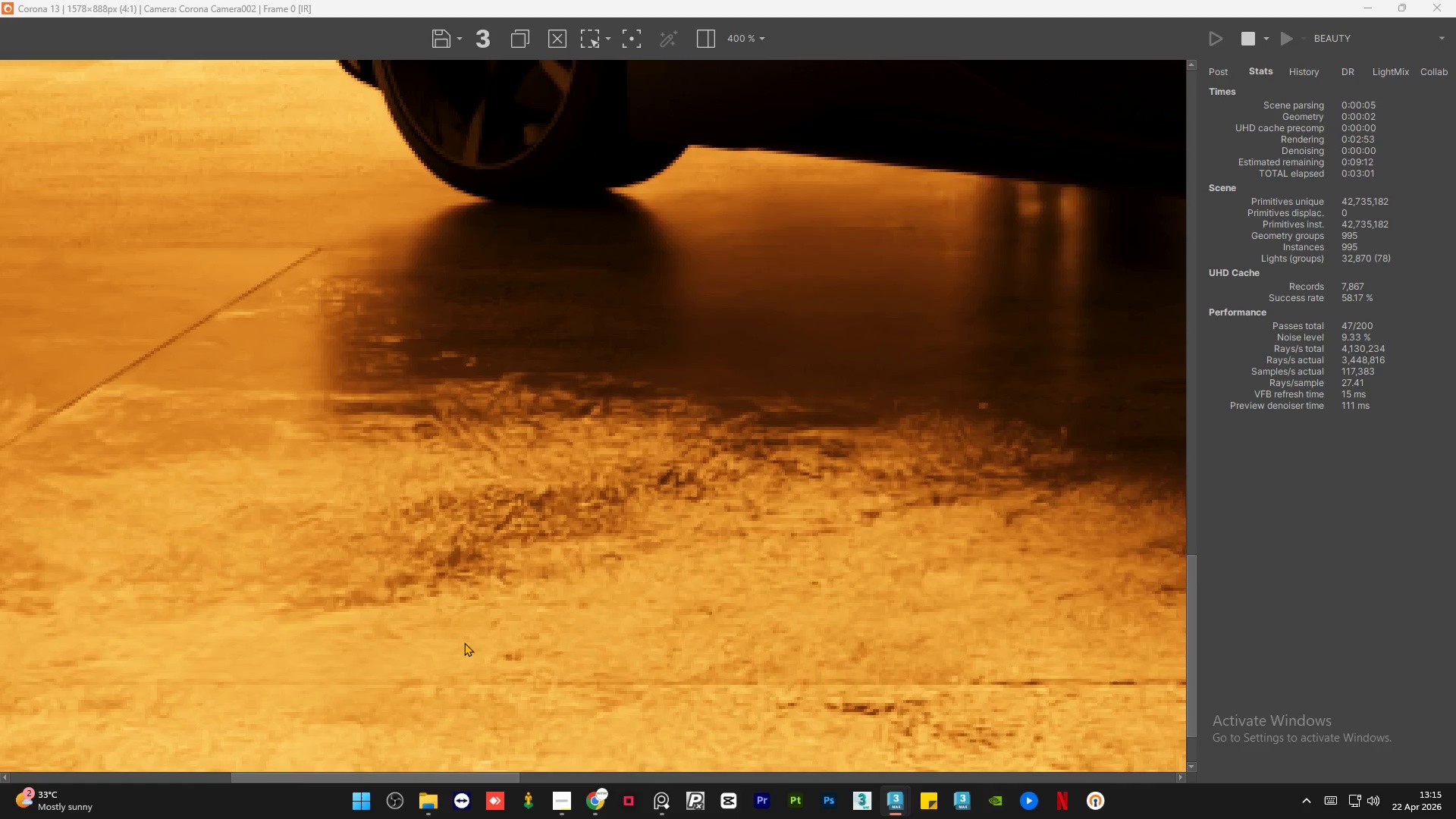 
scroll: coordinate [463, 642], scroll_direction: down, amount: 2.0
 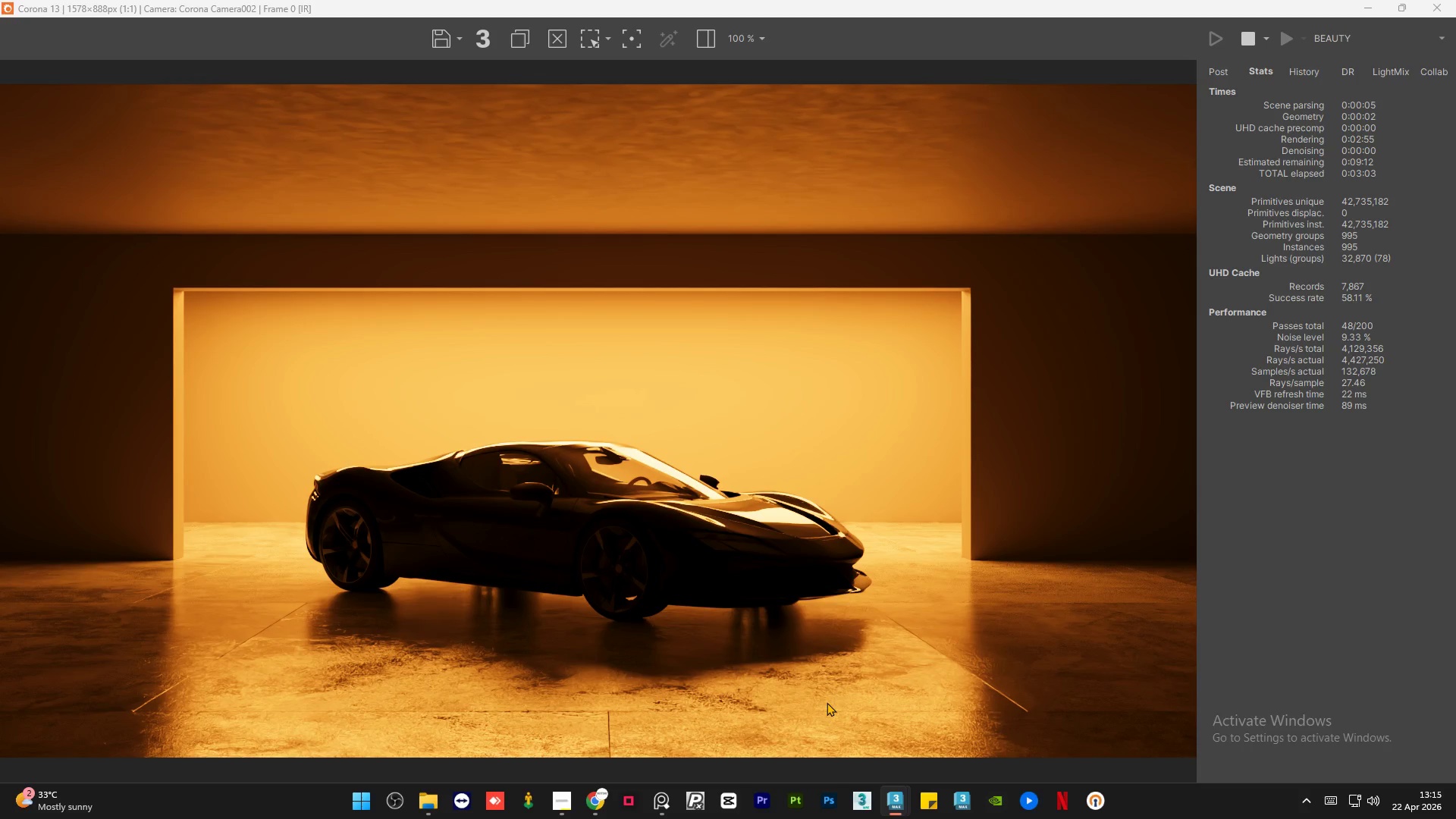 
scroll: coordinate [827, 702], scroll_direction: up, amount: 1.0
 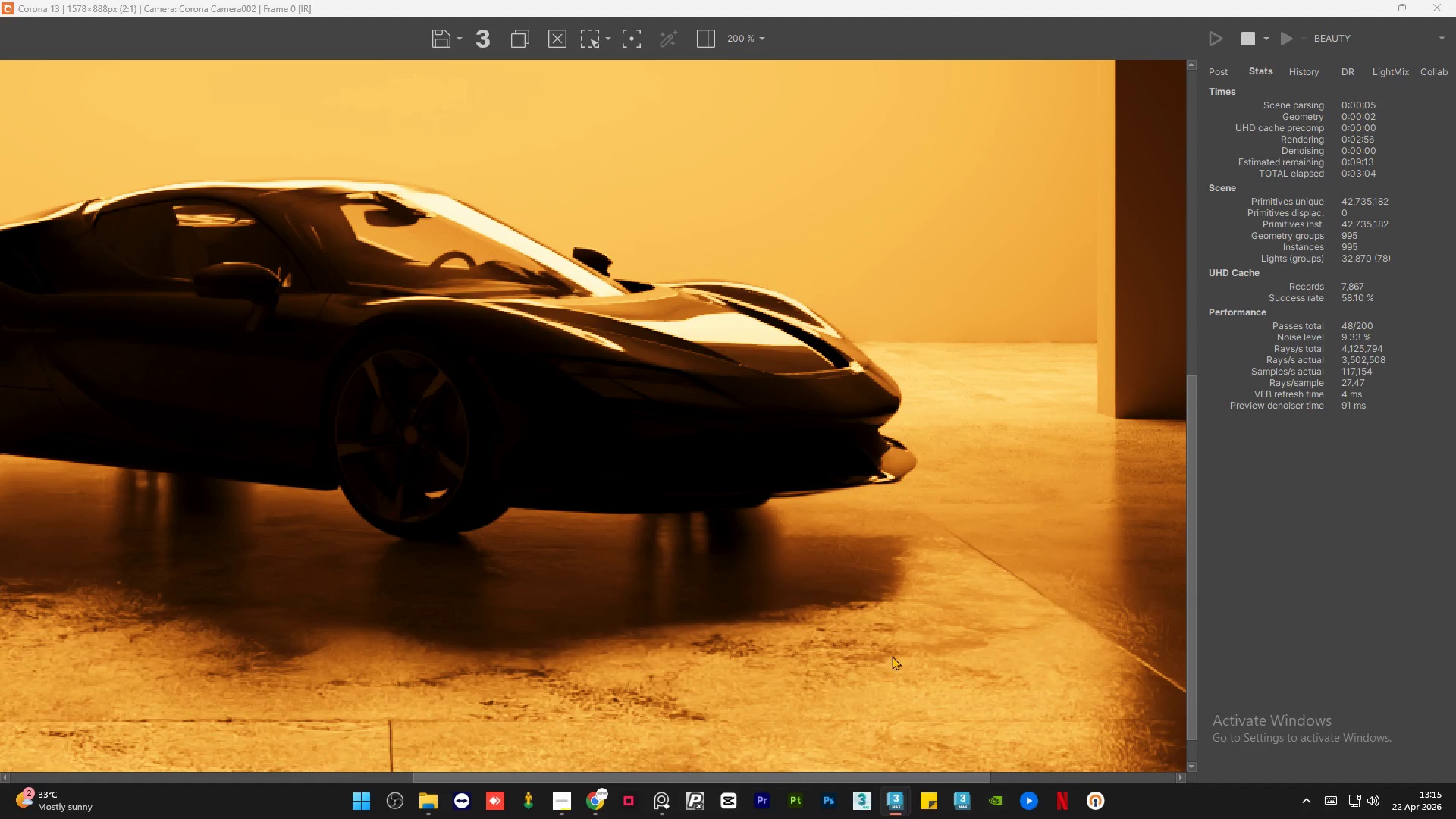 
scroll: coordinate [892, 656], scroll_direction: down, amount: 1.0
 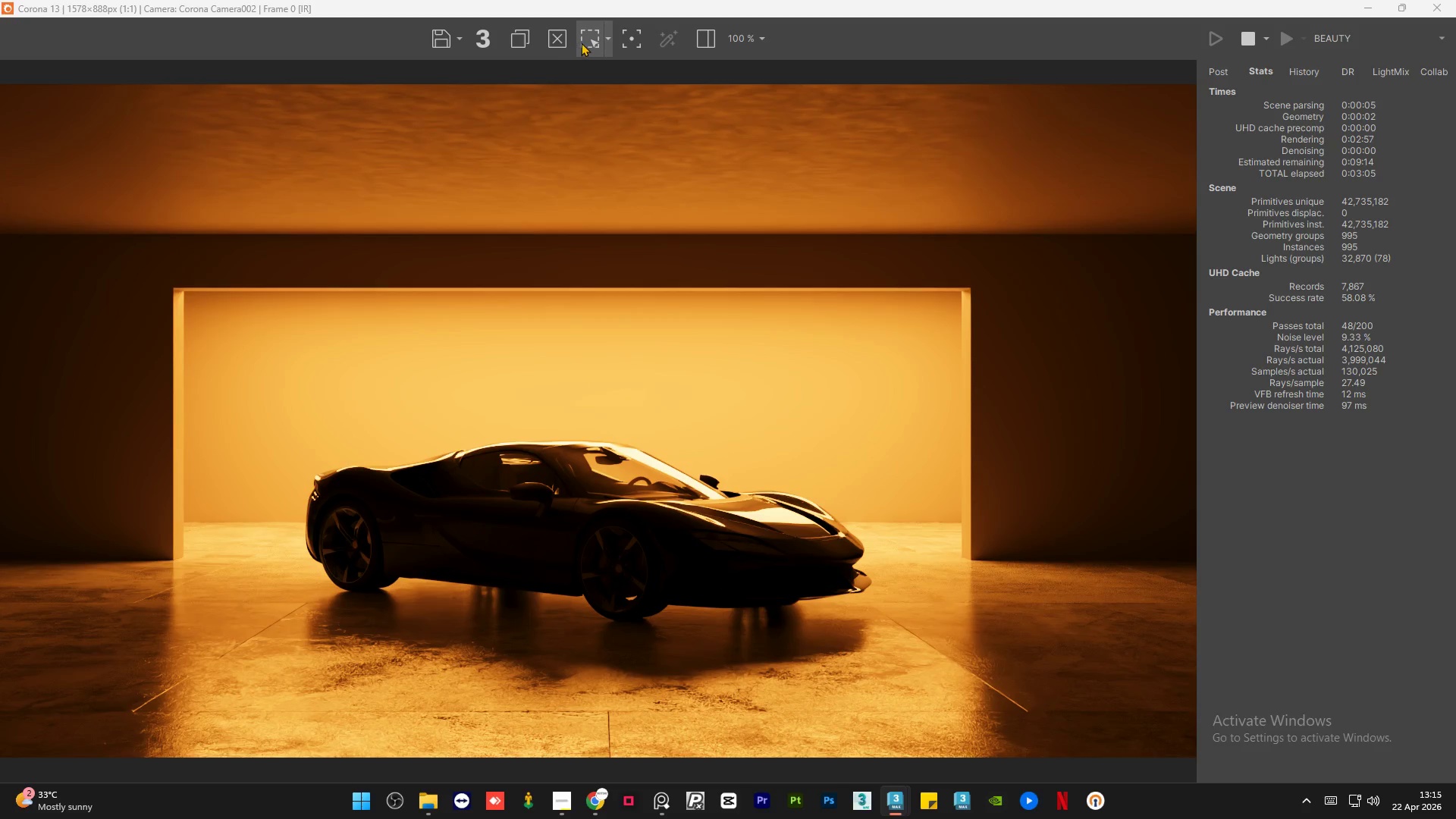 
left_click([585, 40])
 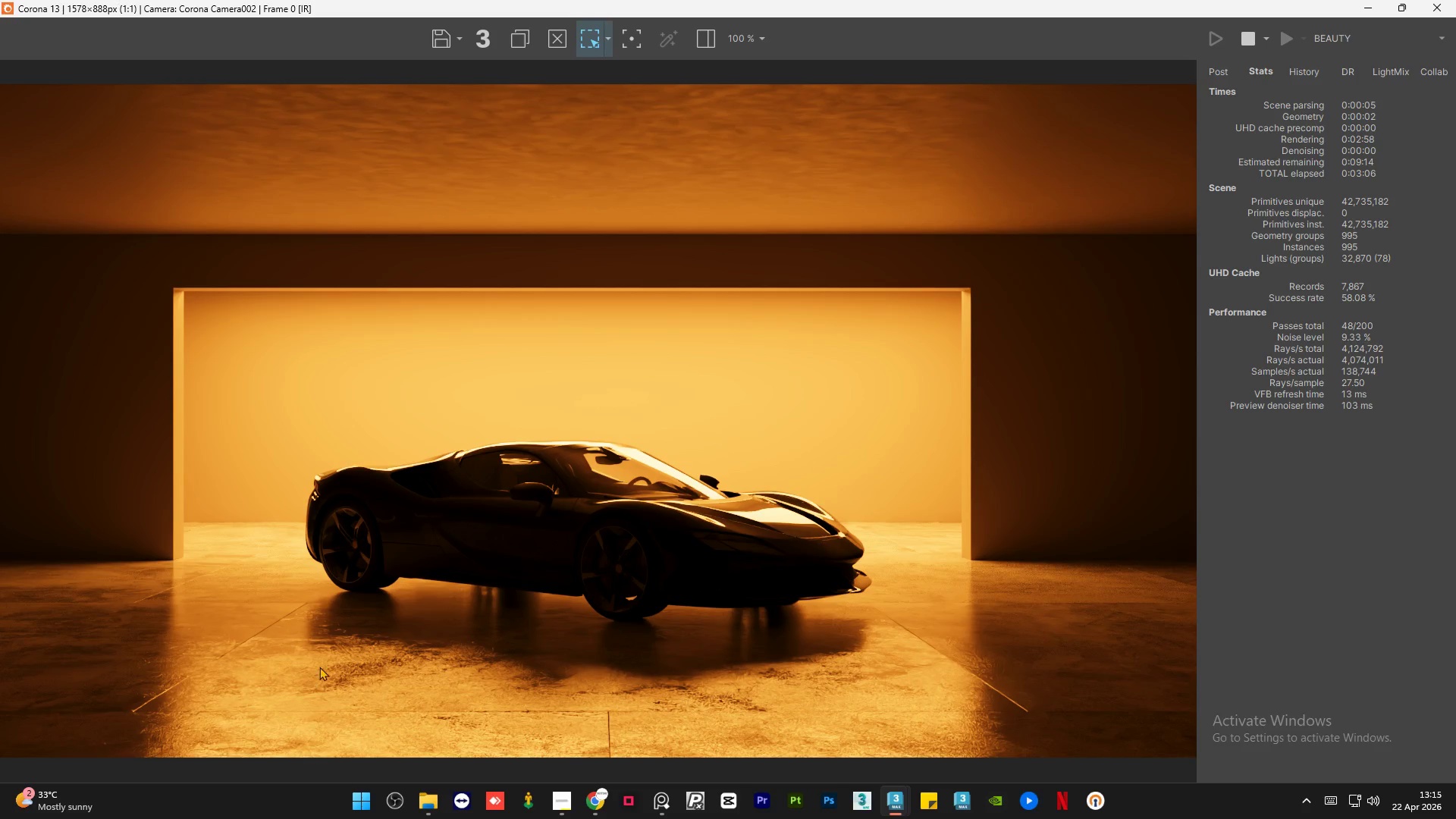 
left_click_drag(start_coordinate=[322, 664], to_coordinate=[148, 742])
 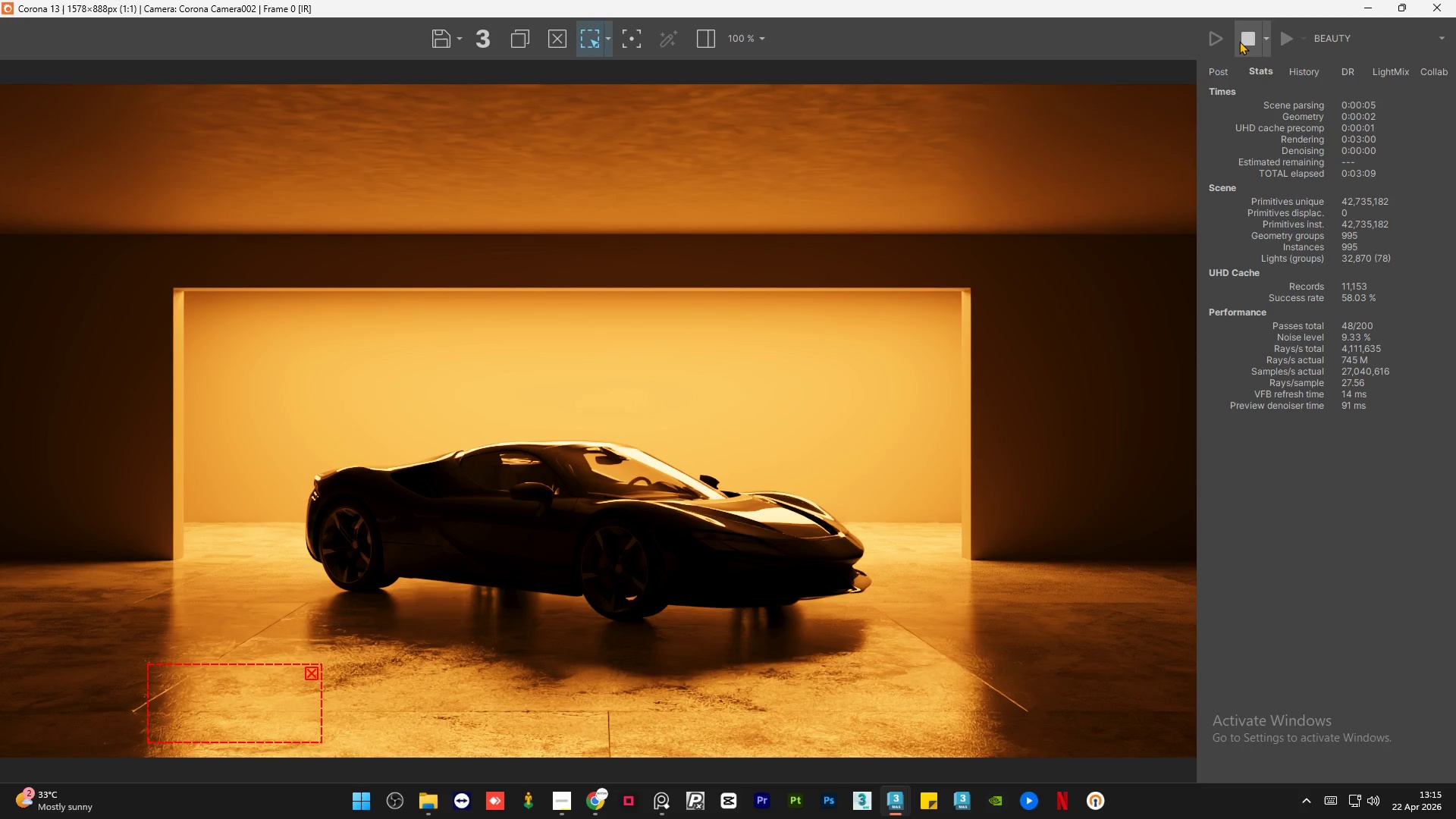 
left_click([1241, 39])
 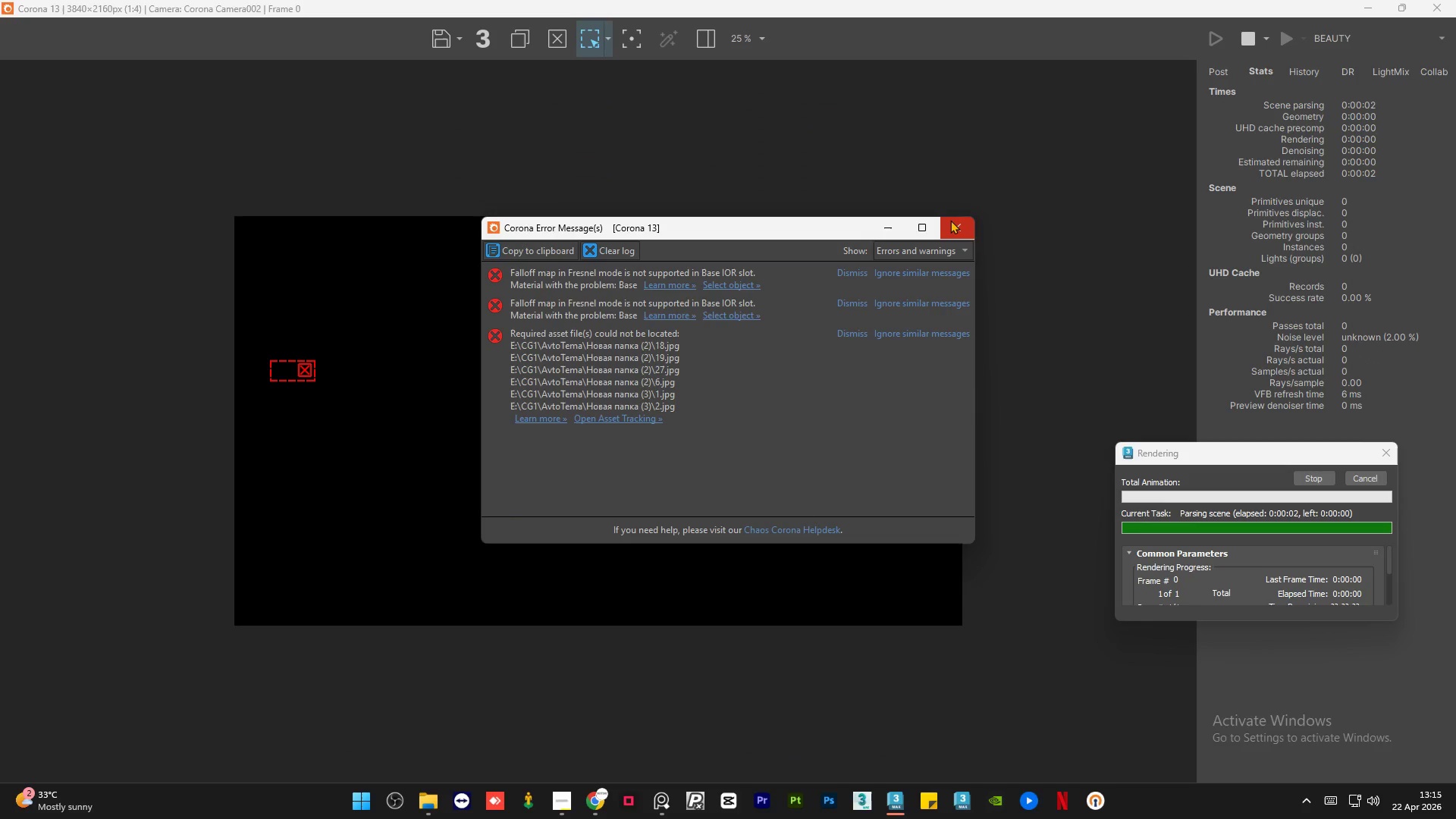 
wait(10.06)
 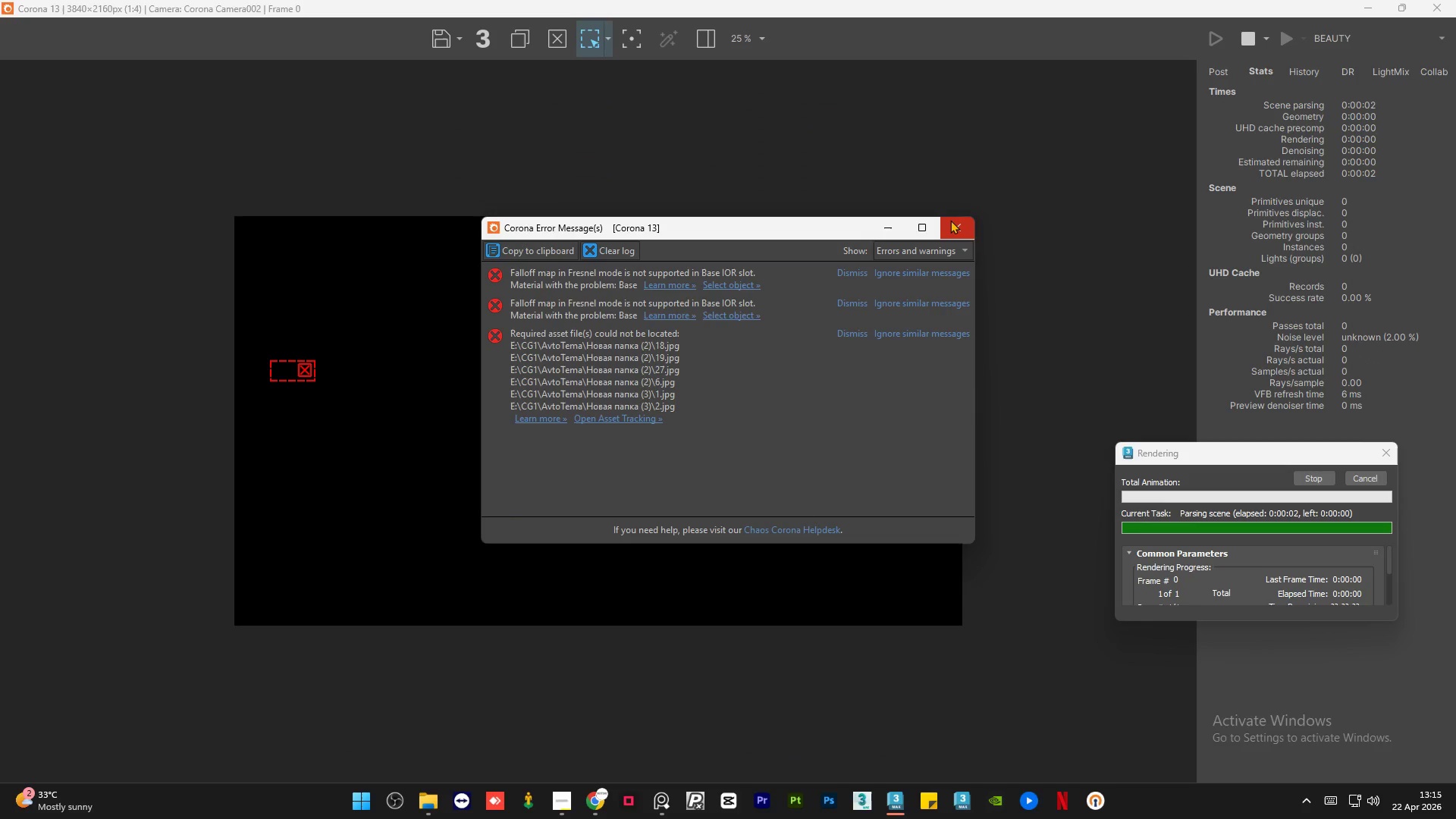 
left_click([950, 221])
 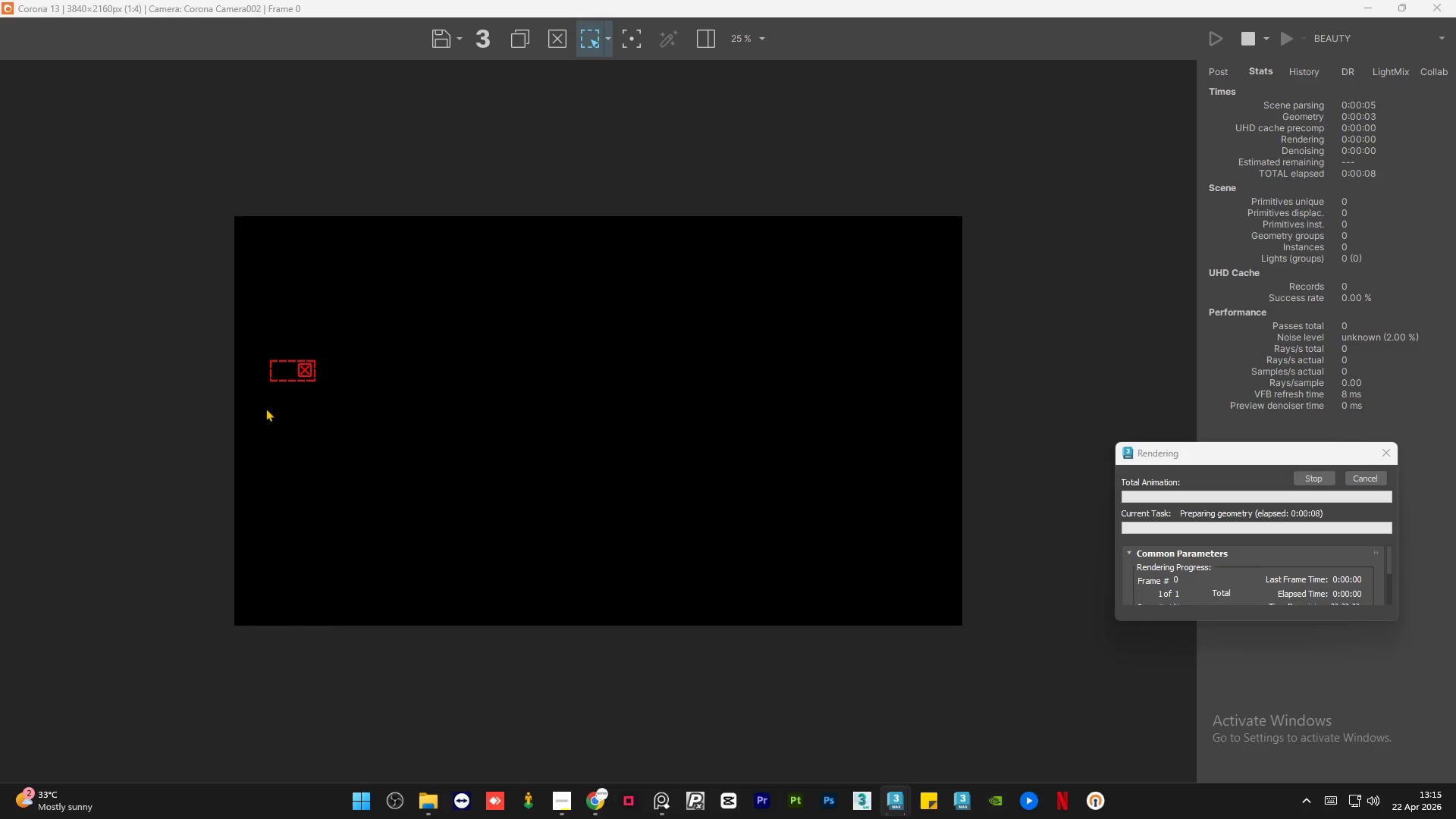 
scroll: coordinate [461, 391], scroll_direction: none, amount: 0.0
 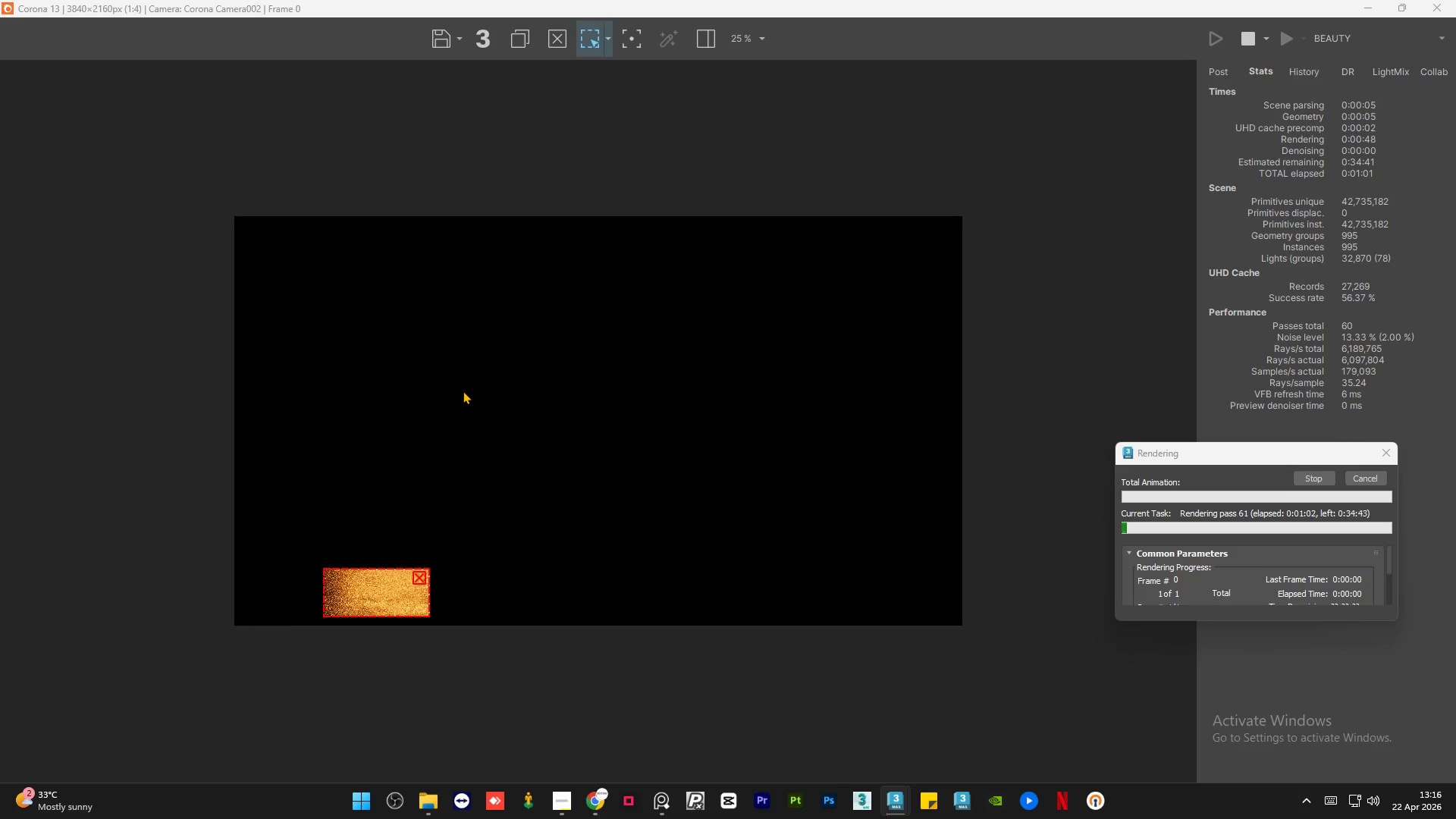 
wait(56.85)
 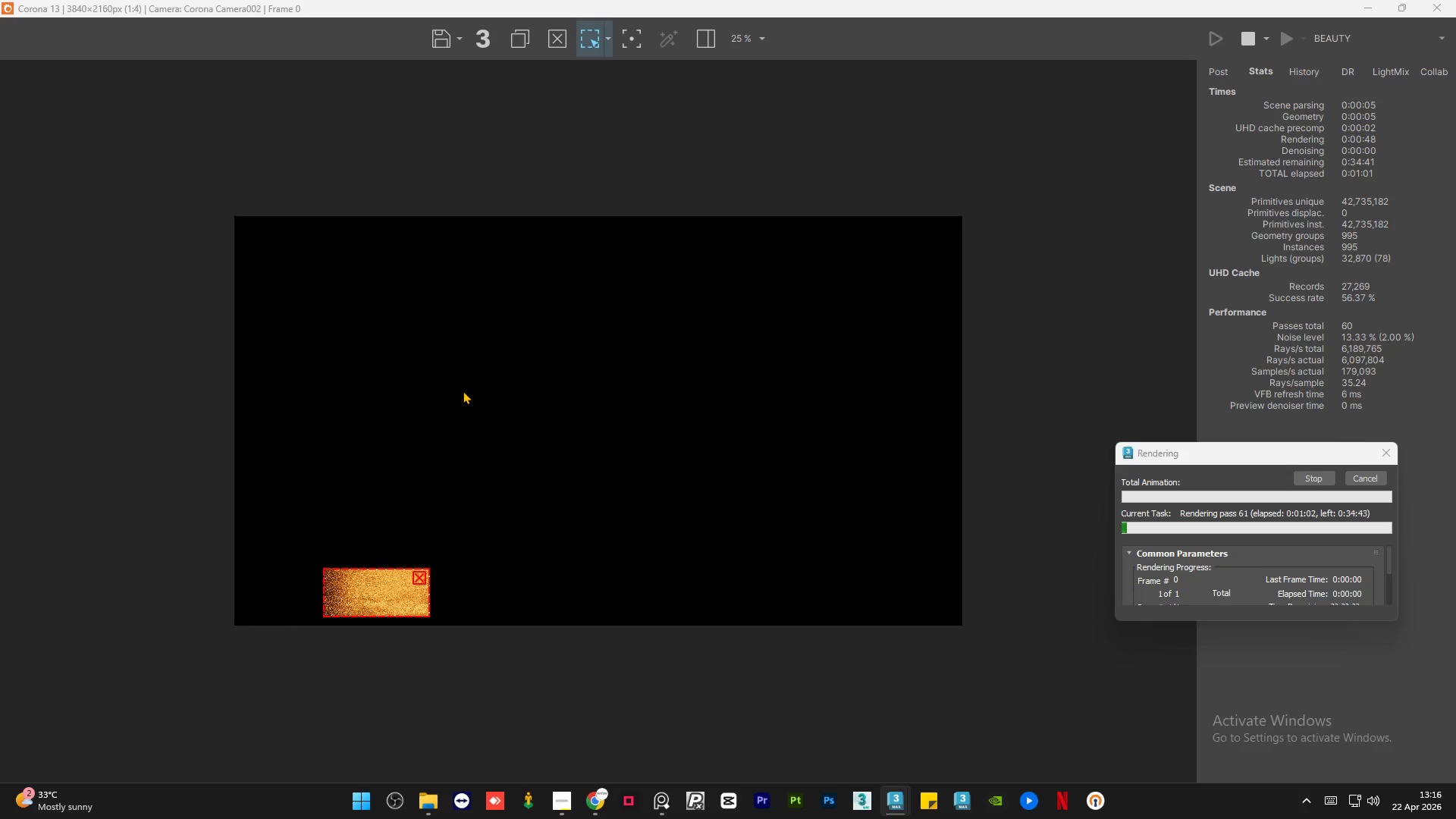 
scroll: coordinate [378, 612], scroll_direction: up, amount: 2.0
 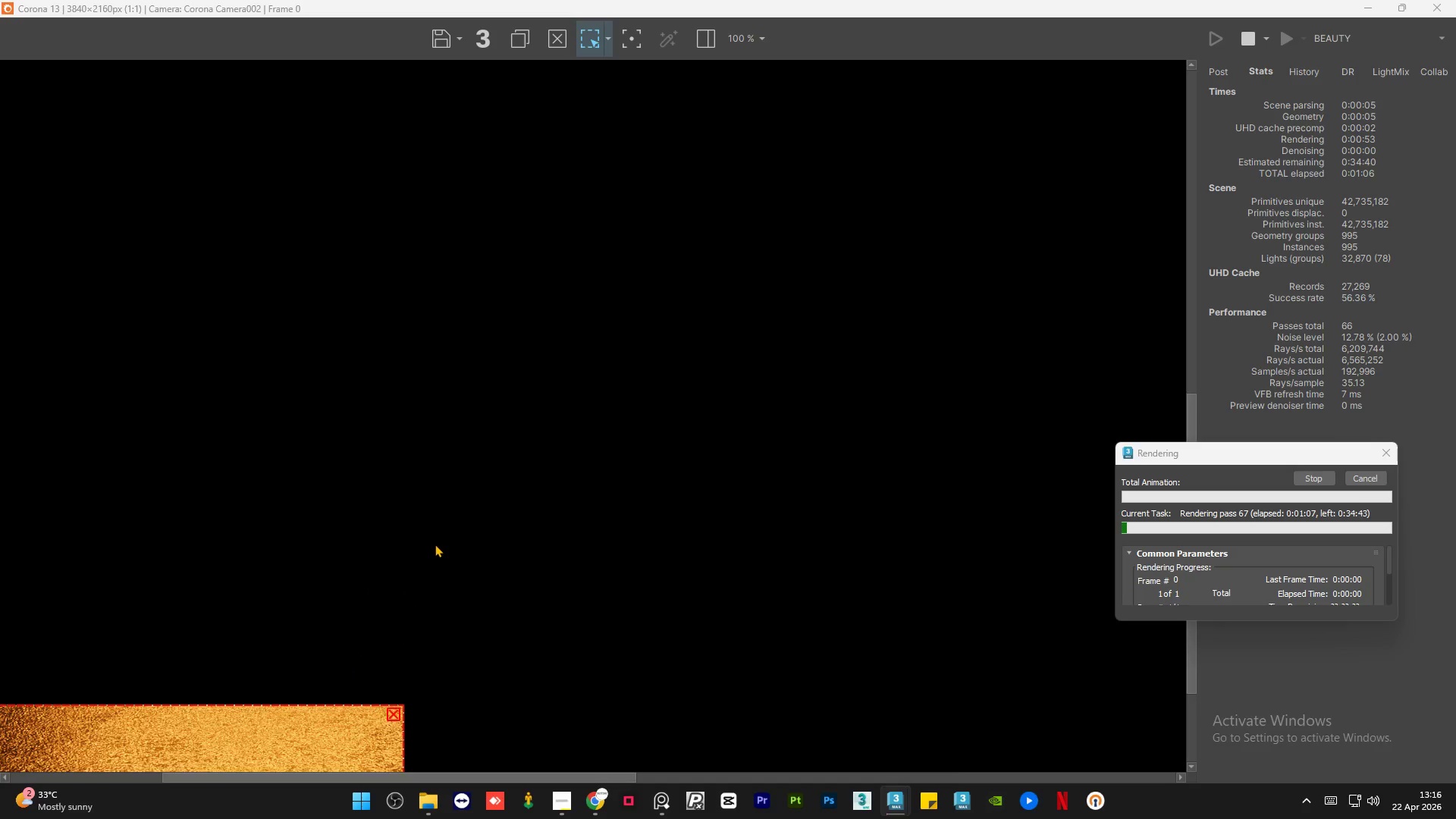 
scroll: coordinate [435, 544], scroll_direction: down, amount: 1.0
 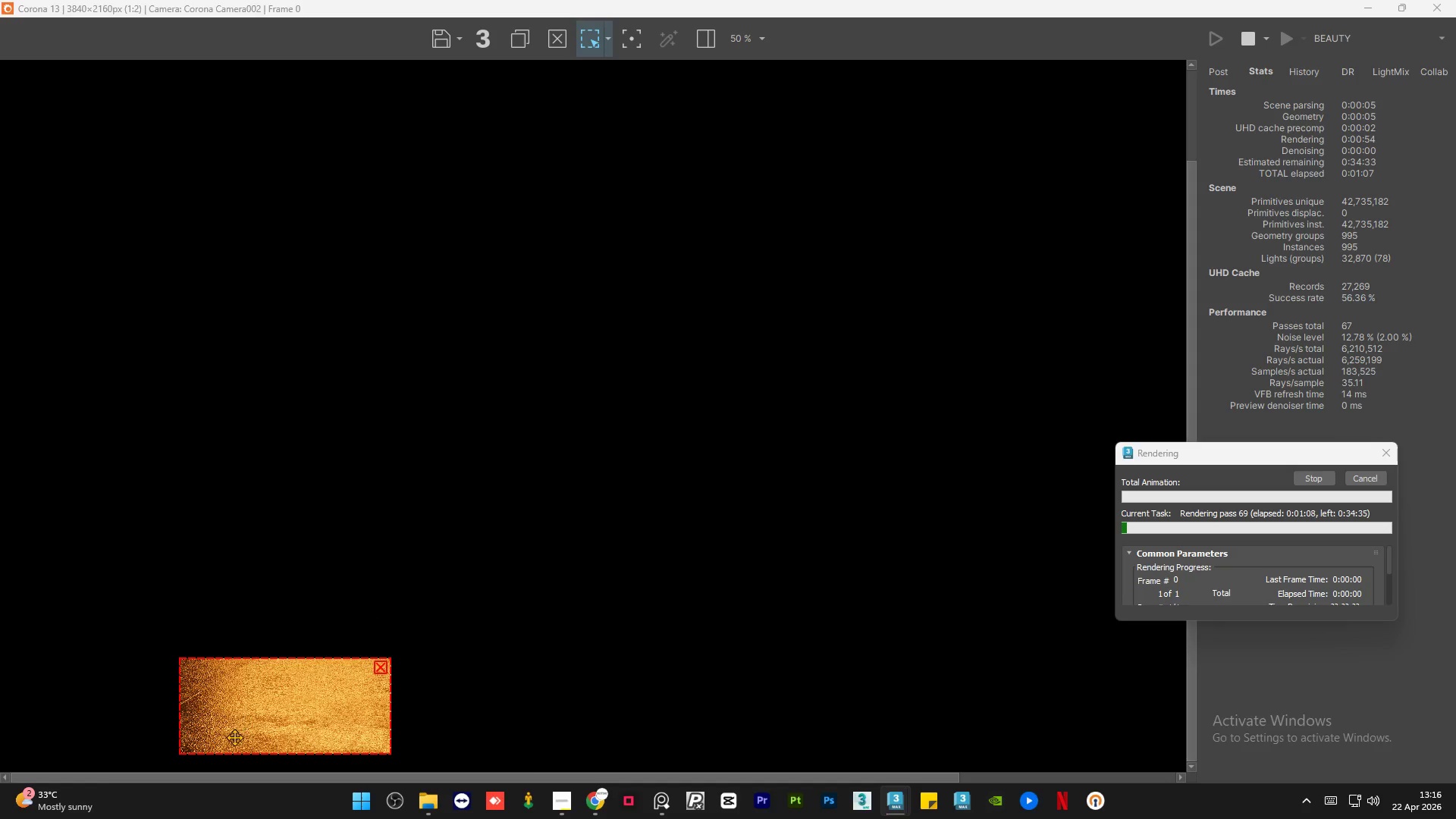 
scroll: coordinate [249, 725], scroll_direction: up, amount: 3.0
 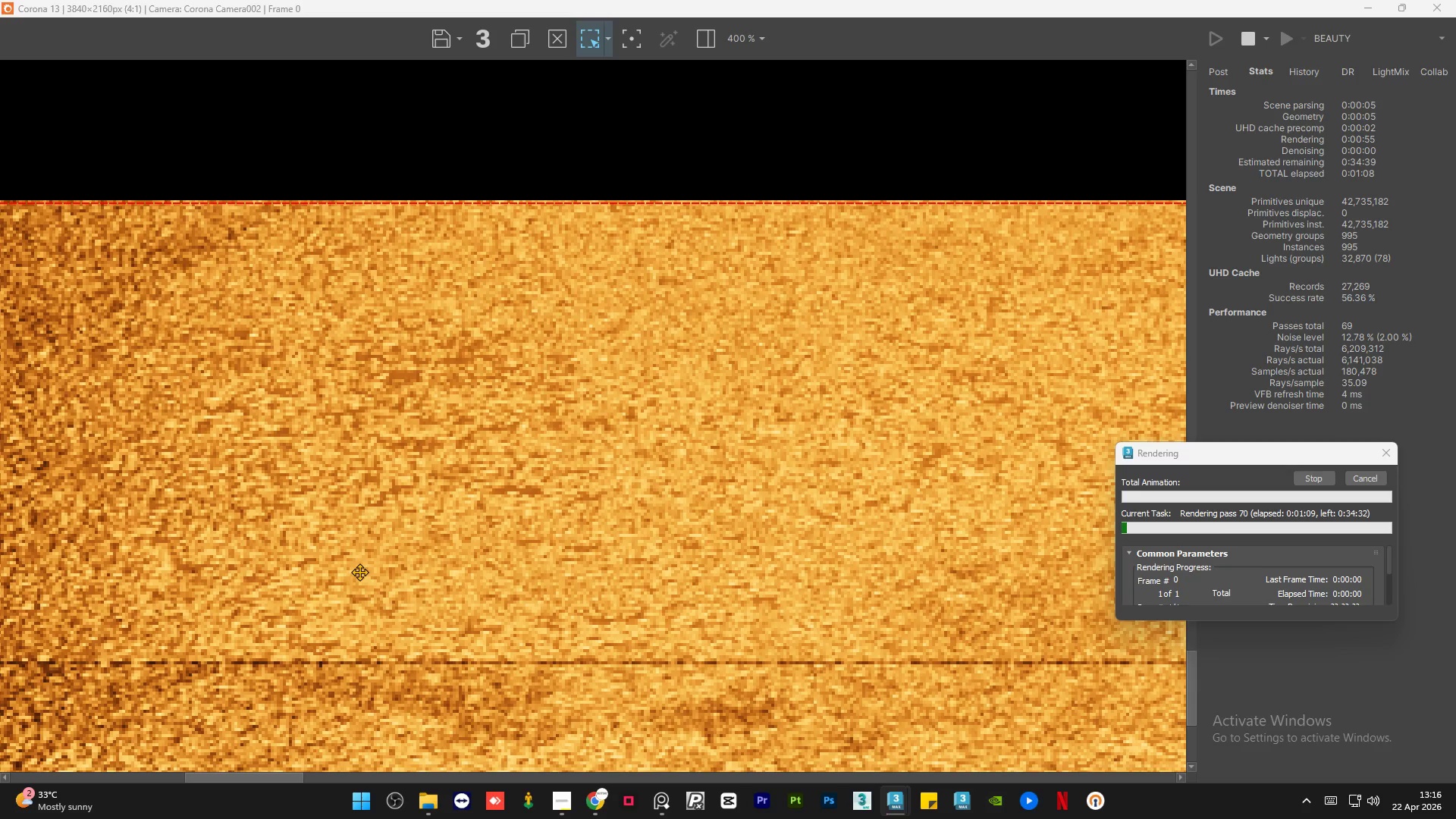 
scroll: coordinate [359, 572], scroll_direction: down, amount: 1.0
 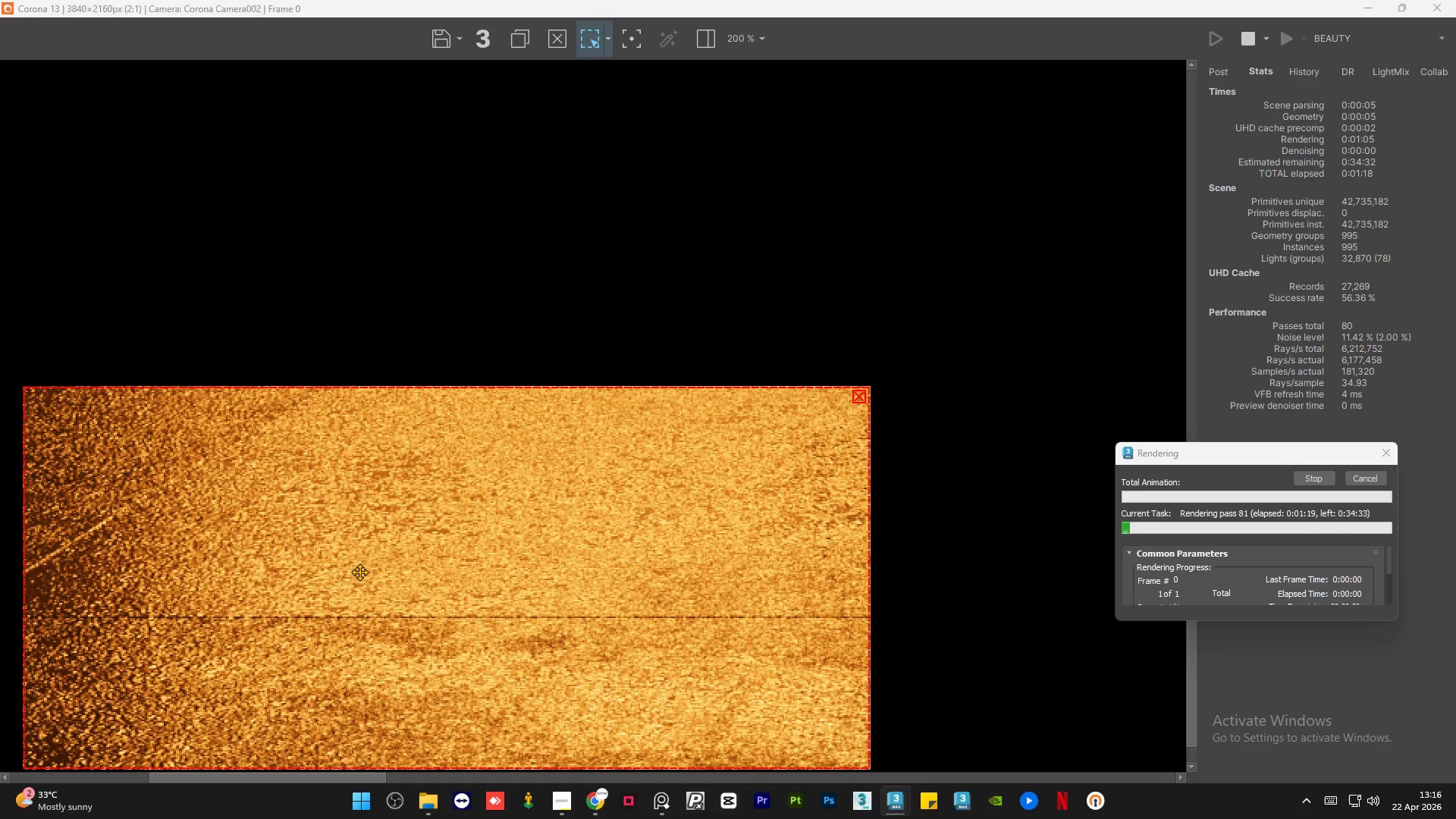 
wait(14.3)
 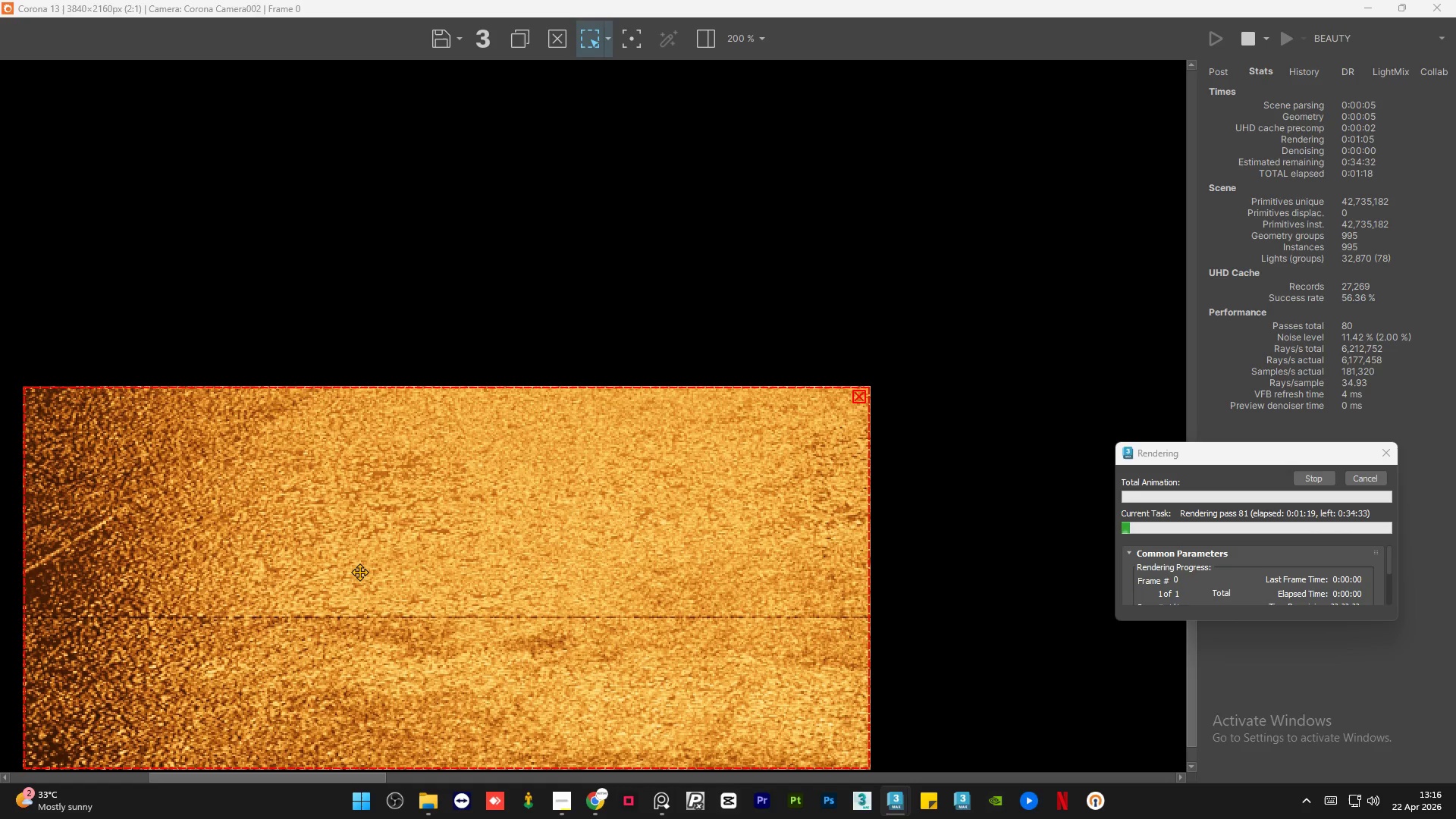 
scroll: coordinate [466, 580], scroll_direction: down, amount: 1.0
 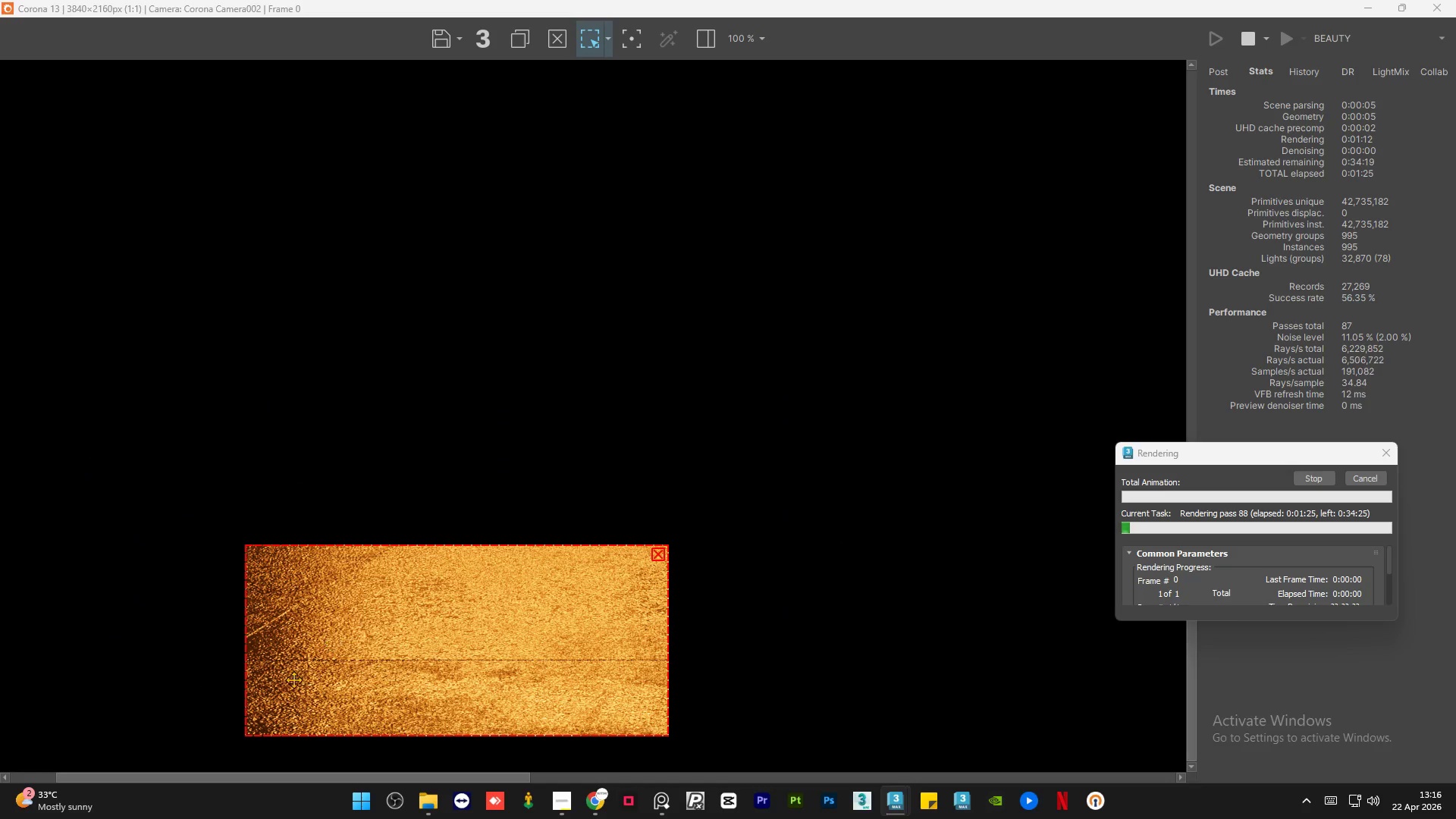 
scroll: coordinate [277, 712], scroll_direction: up, amount: 2.0
 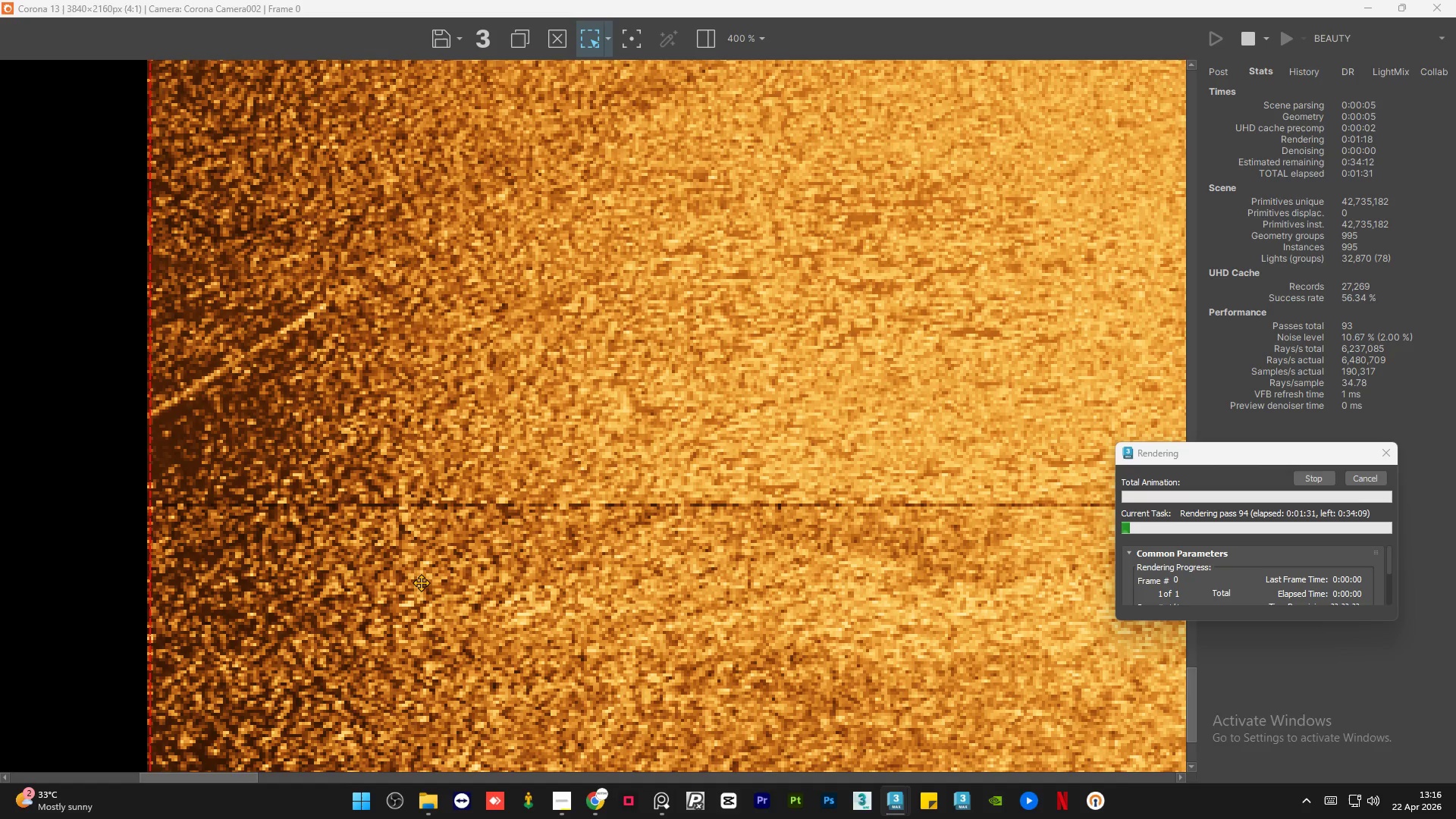 
wait(10.08)
 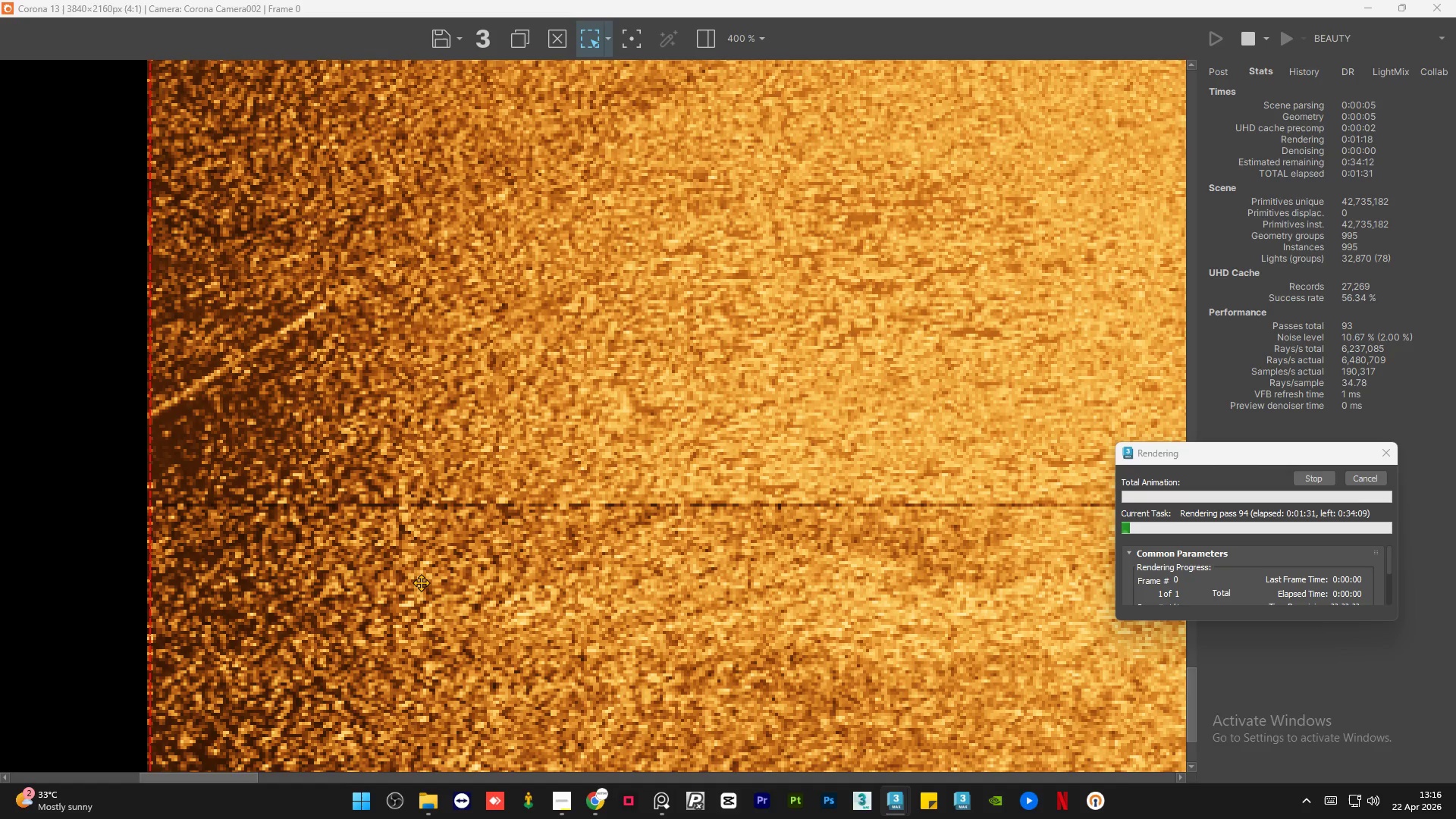 
scroll: coordinate [361, 488], scroll_direction: down, amount: 1.0
 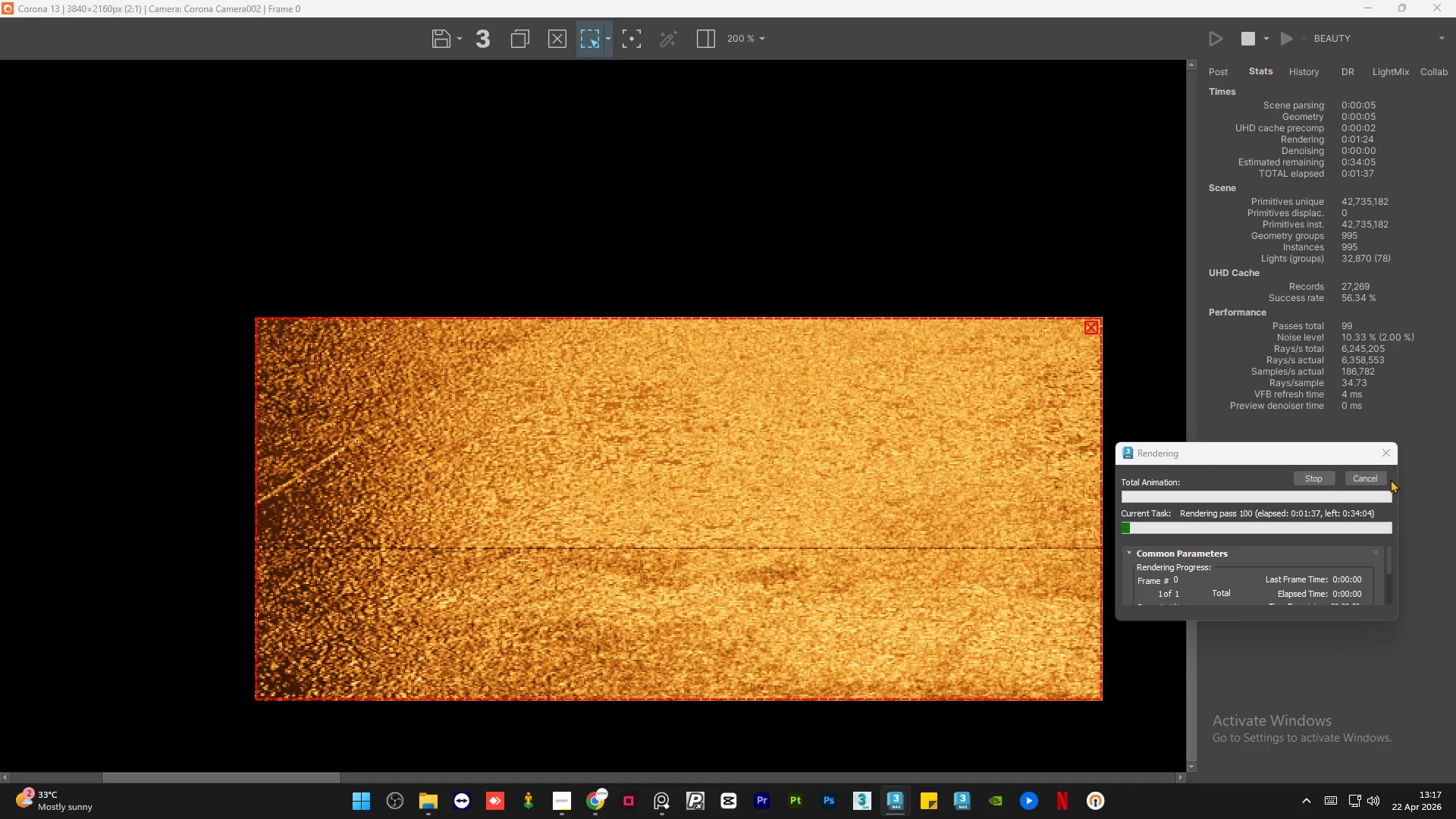 
left_click([1375, 476])
 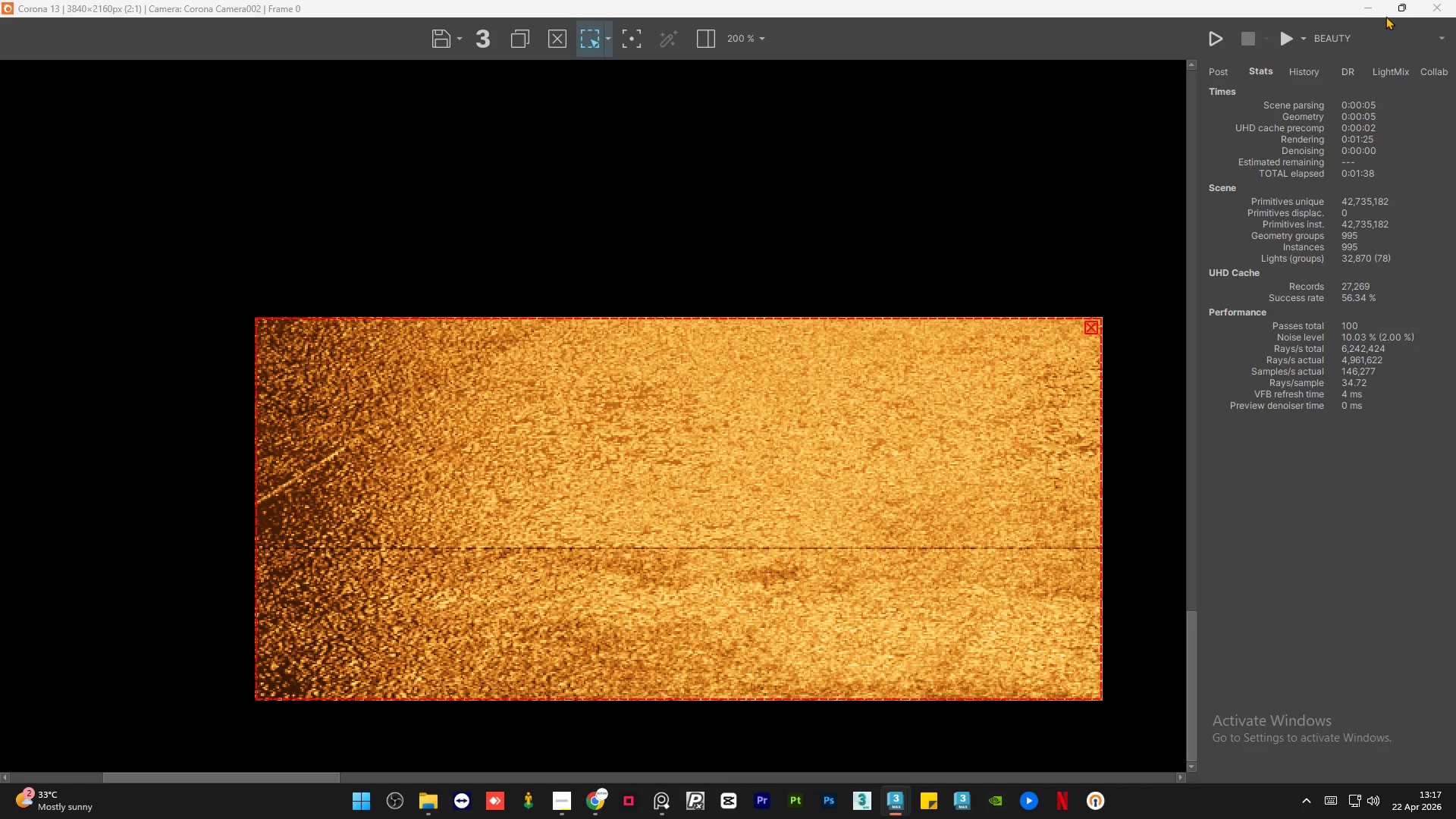 
left_click([1370, 5])
 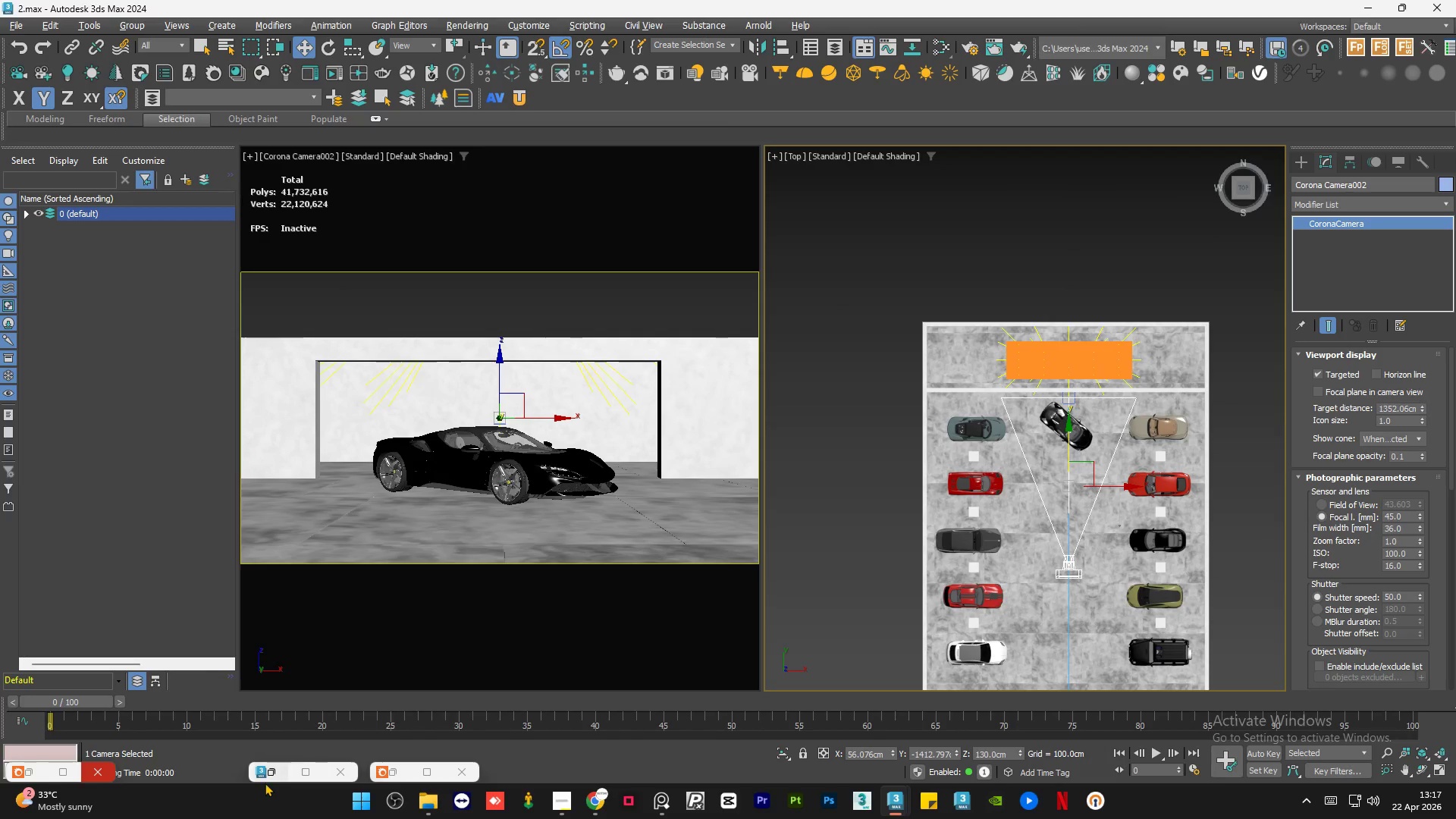 
left_click([275, 774])
 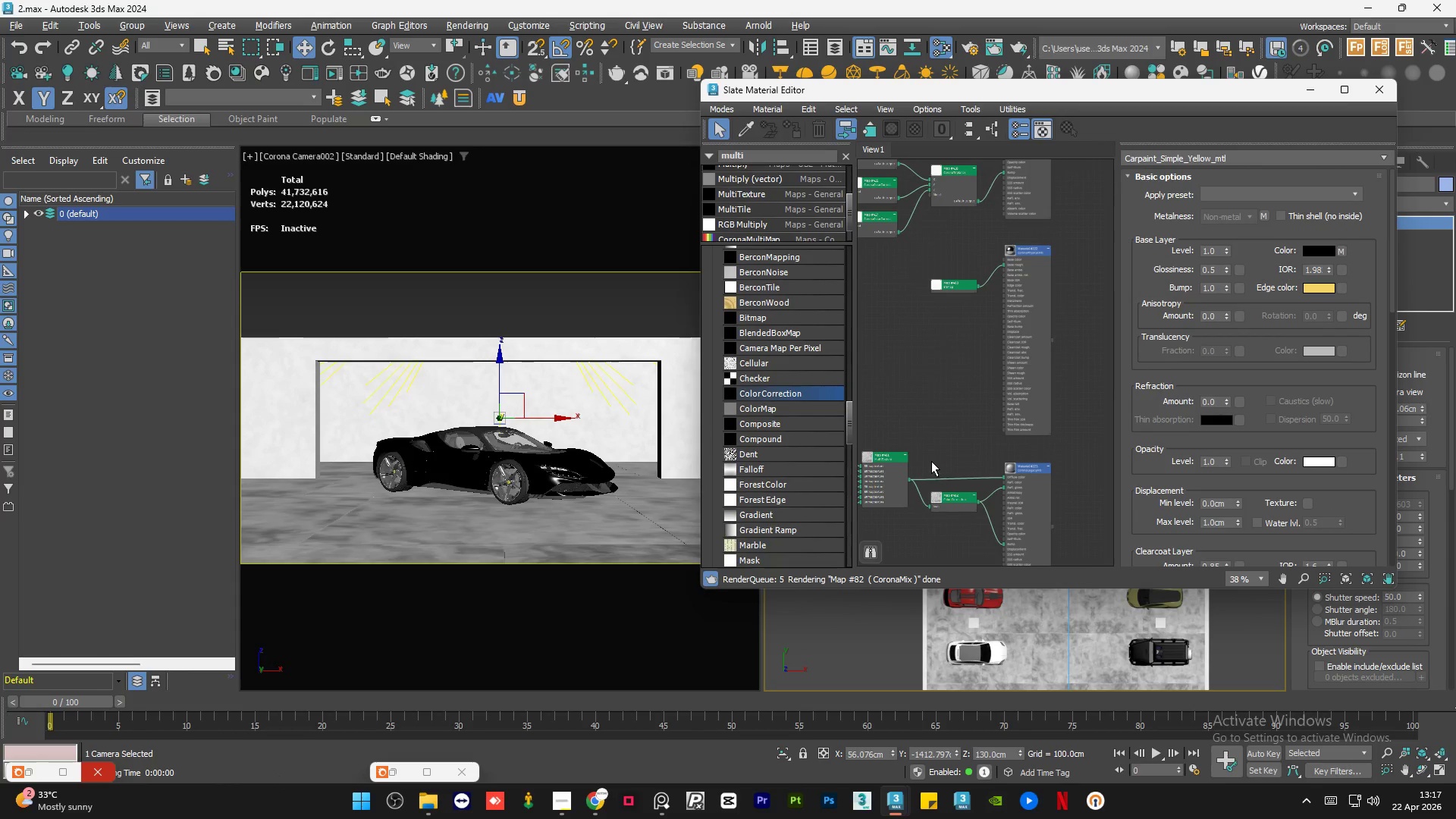 
scroll: coordinate [993, 450], scroll_direction: down, amount: 2.0
 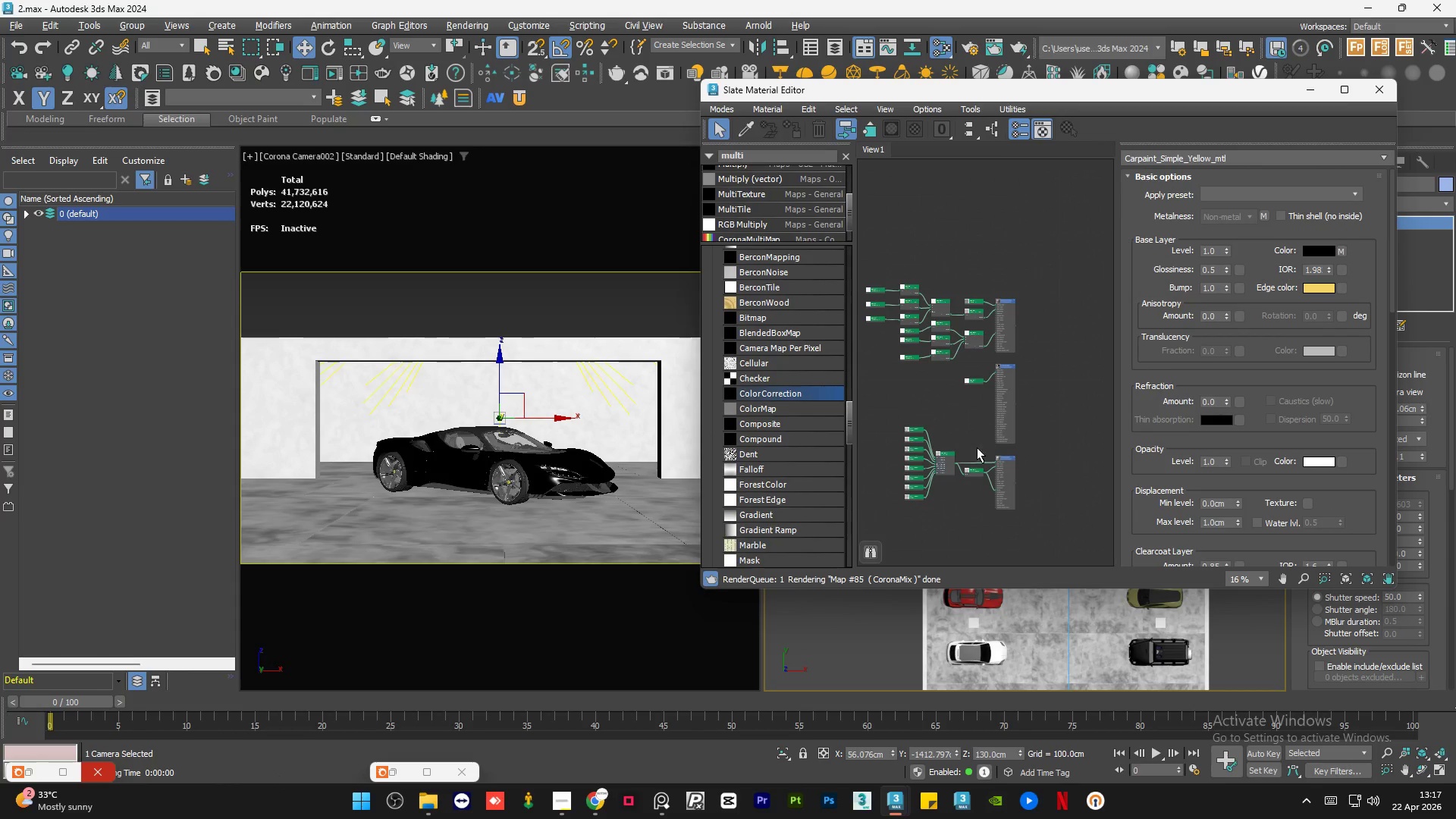 
double_click([974, 444])
 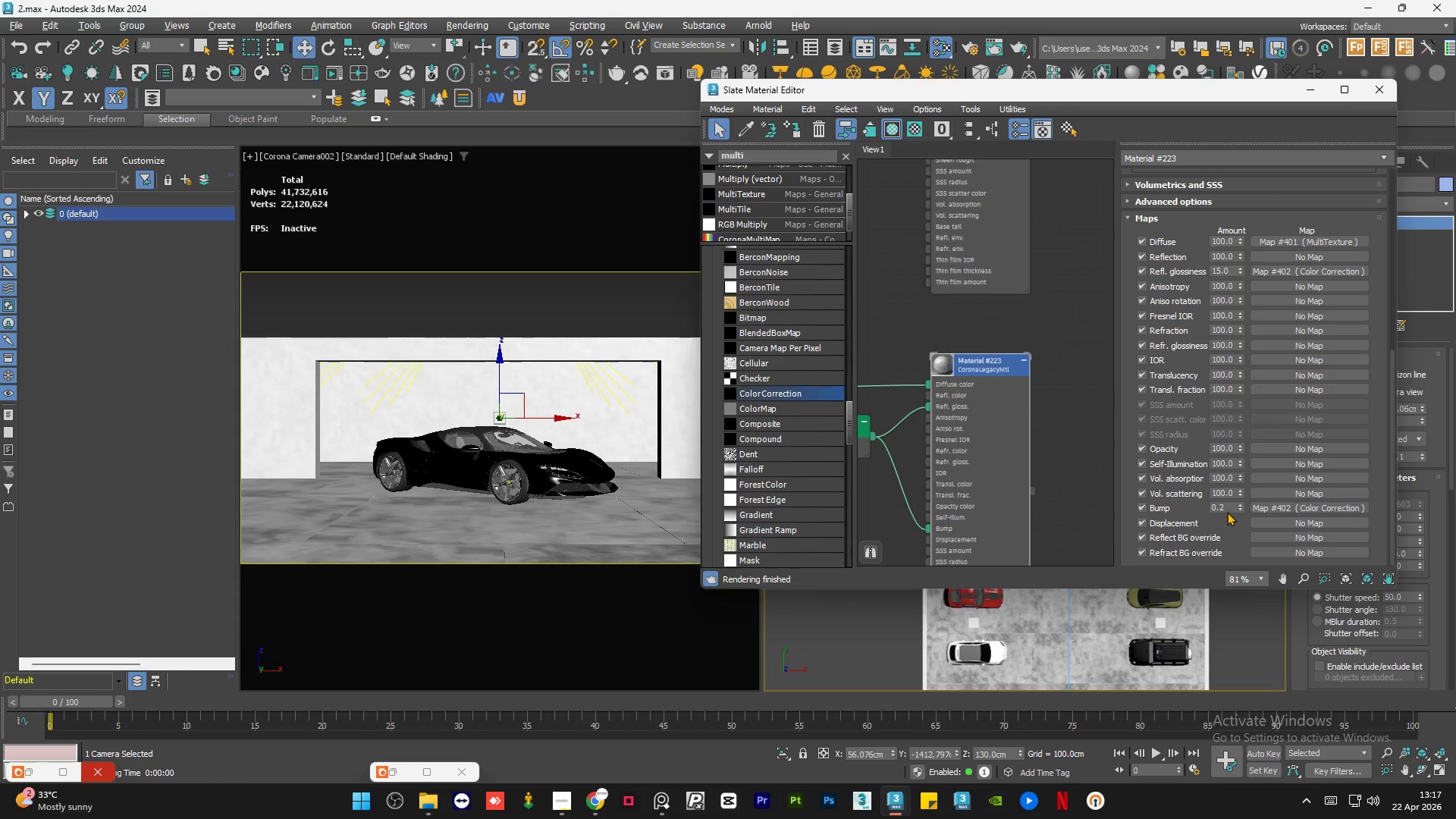 
scroll: coordinate [974, 444], scroll_direction: up, amount: 6.0
 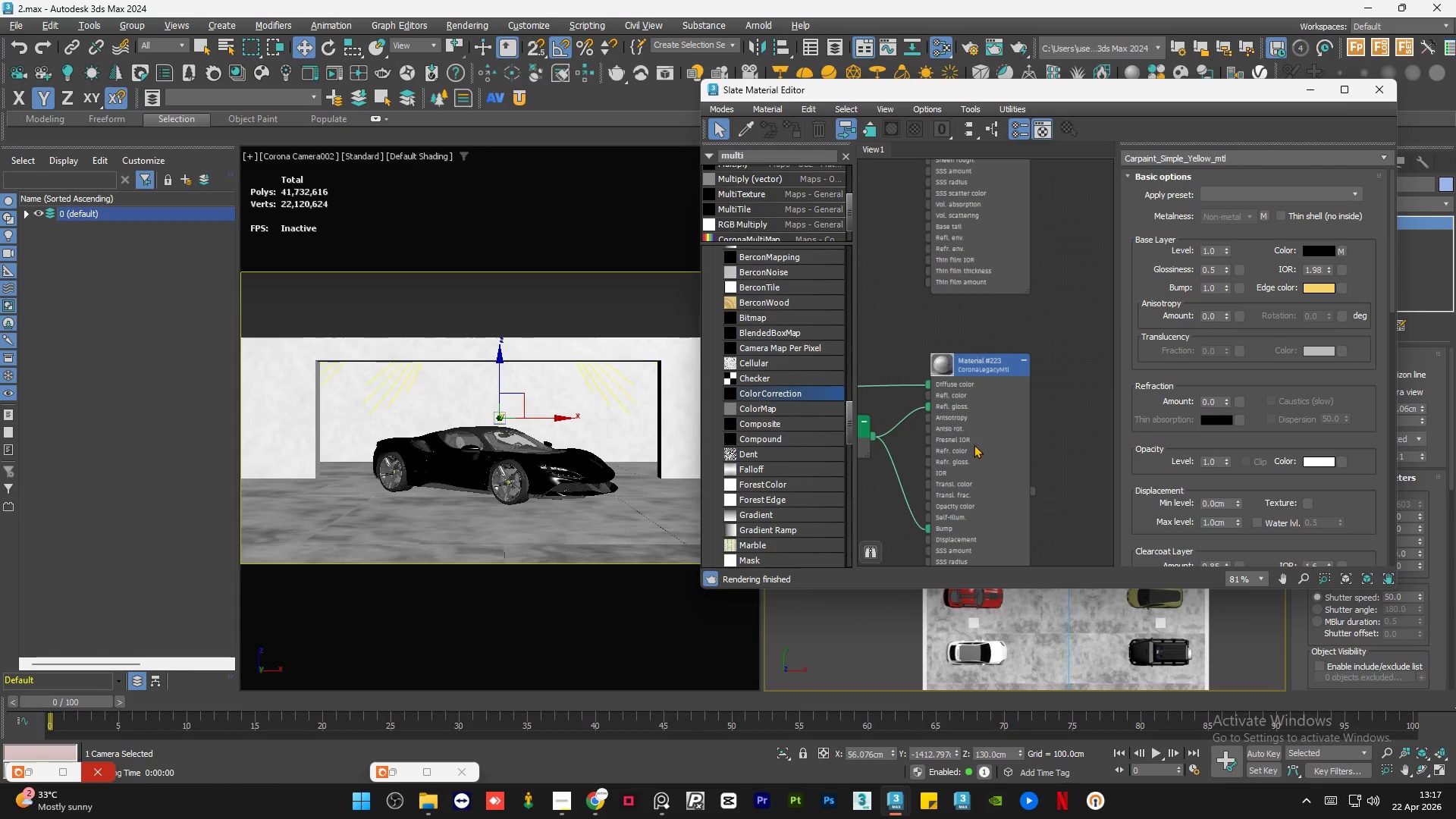 
double_click([1223, 505])
 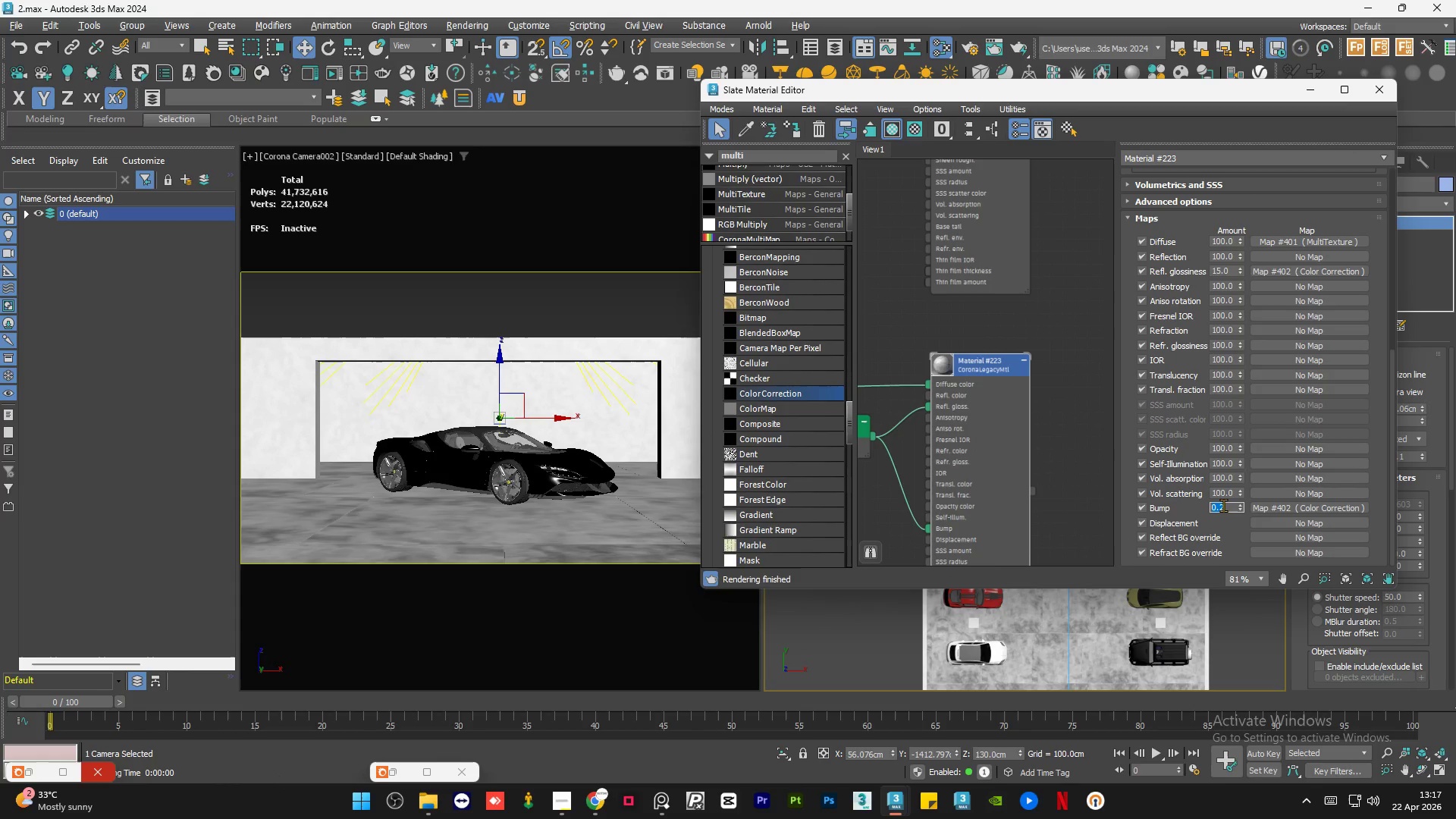 
key(NumpadDecimal)
 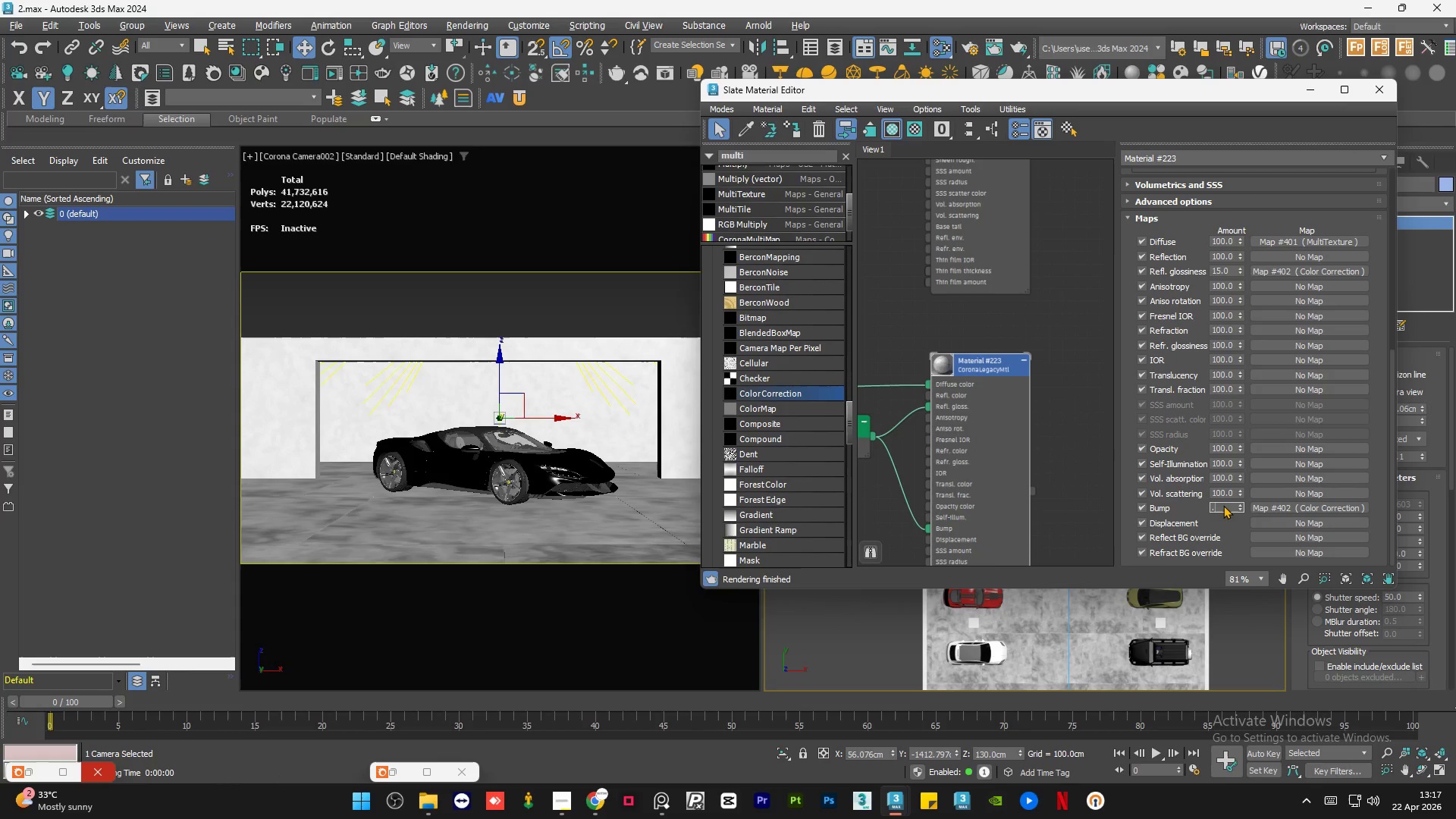 
key(Numpad1)
 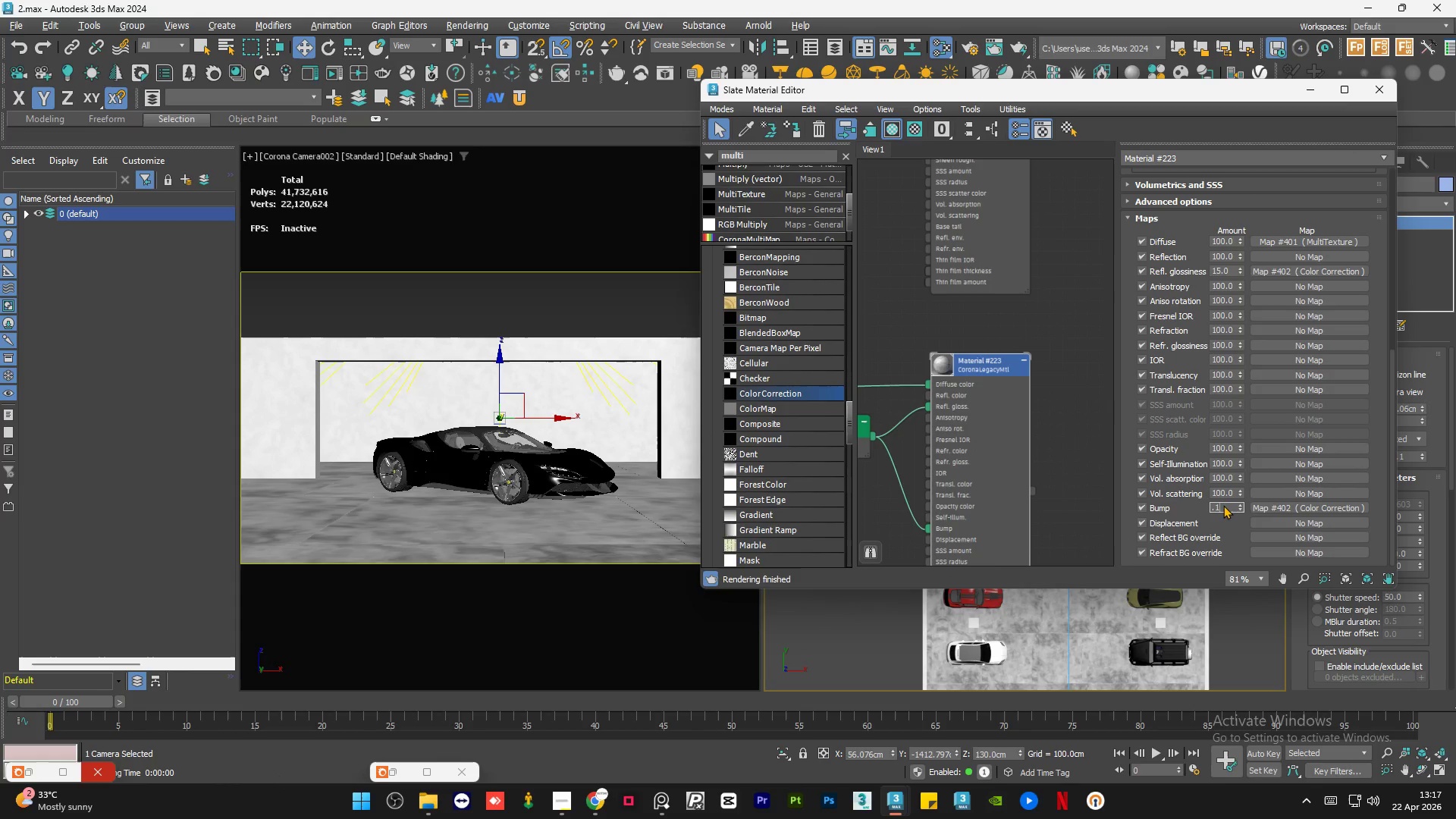 
key(NumpadEnter)
 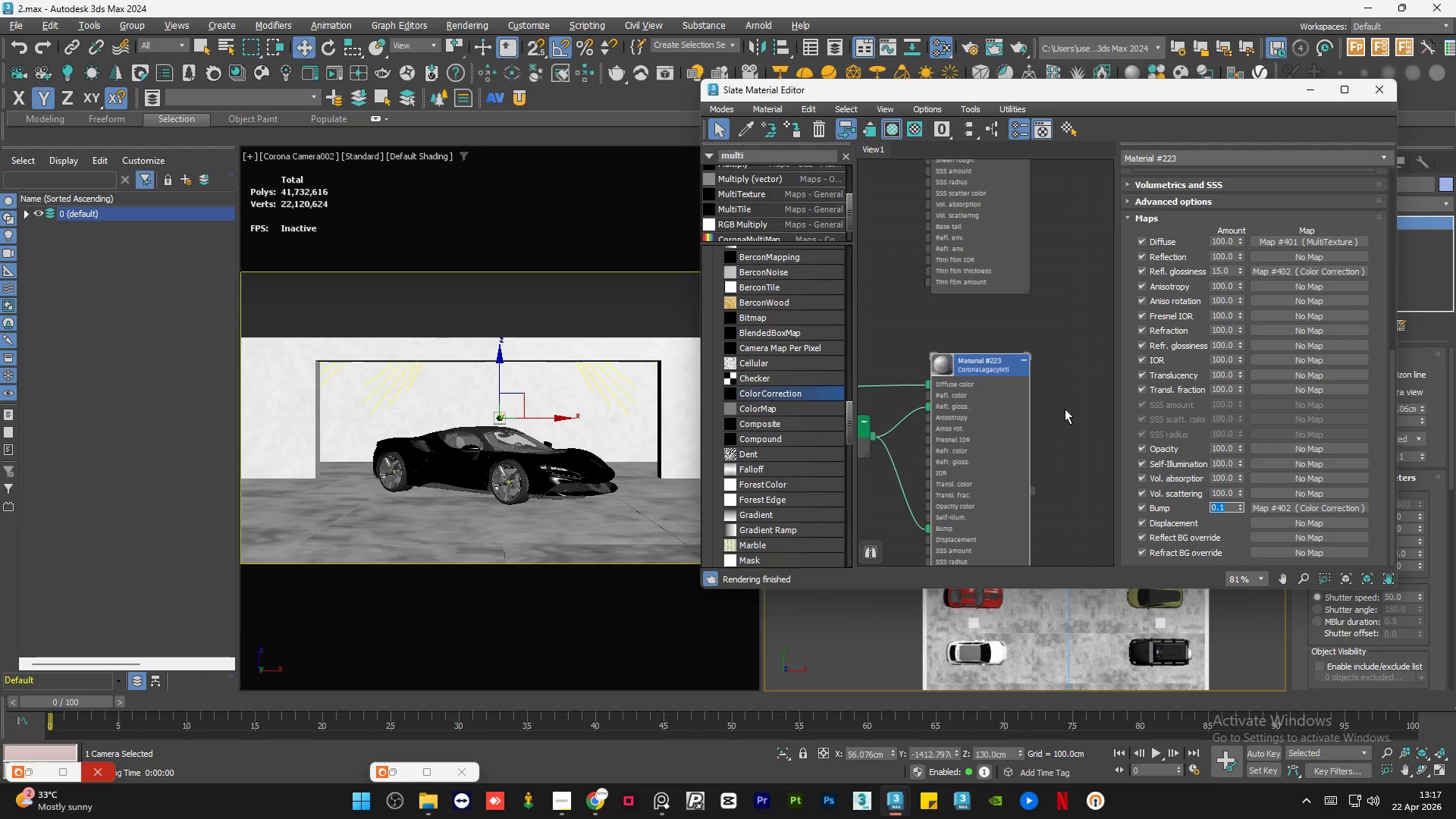 
double_click([1066, 409])
 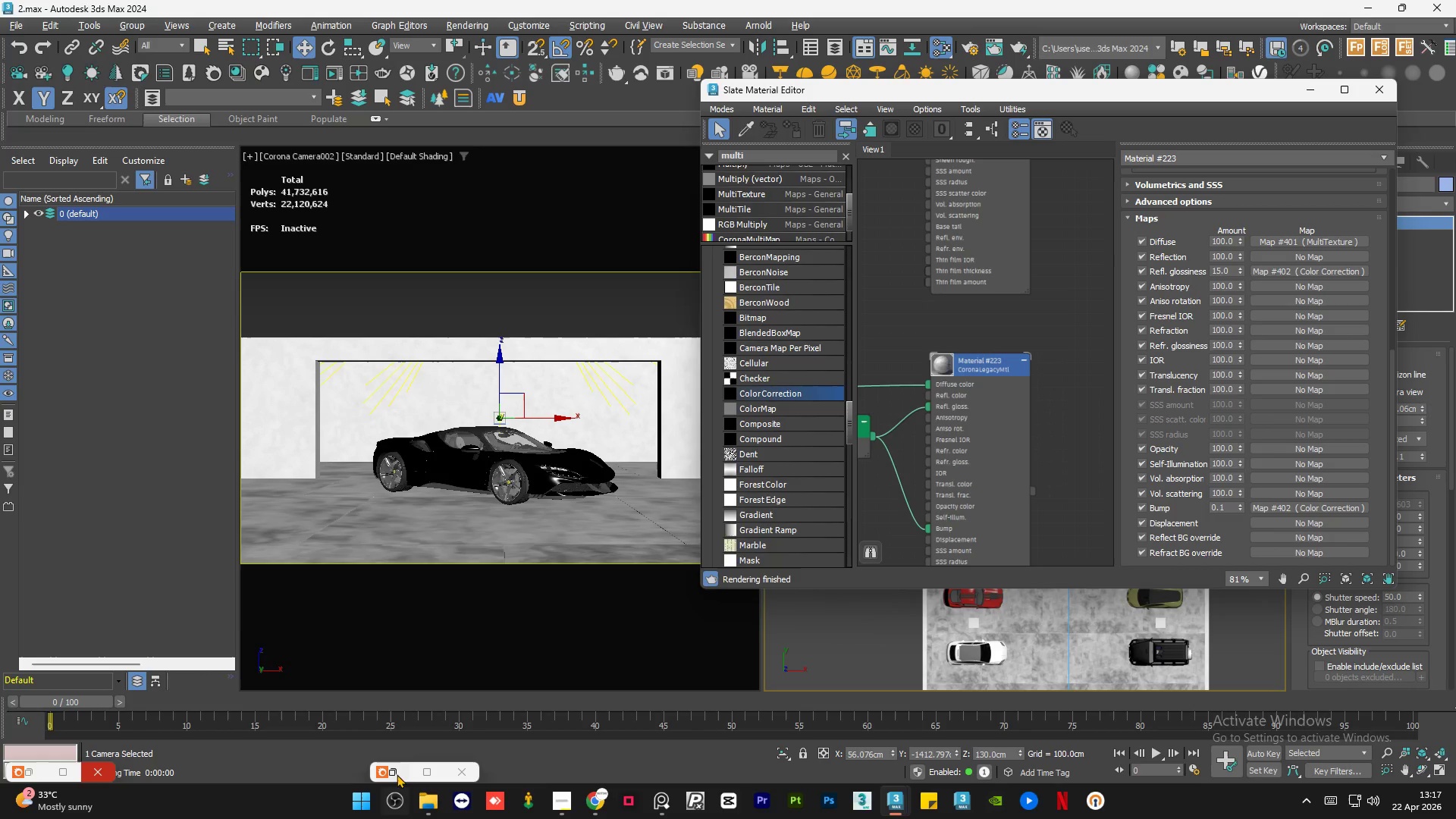 
left_click([400, 770])
 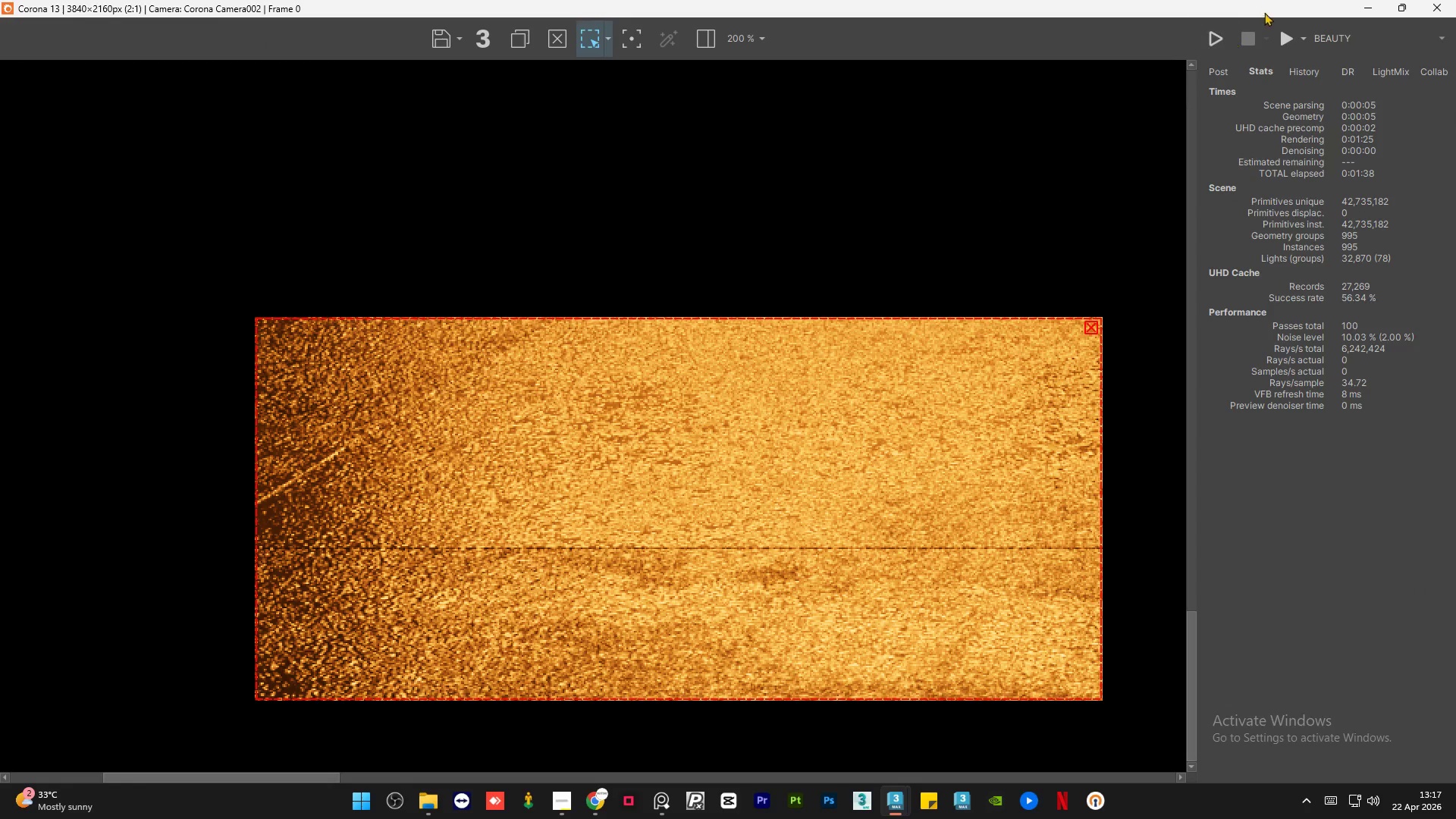 
left_click([1289, 32])
 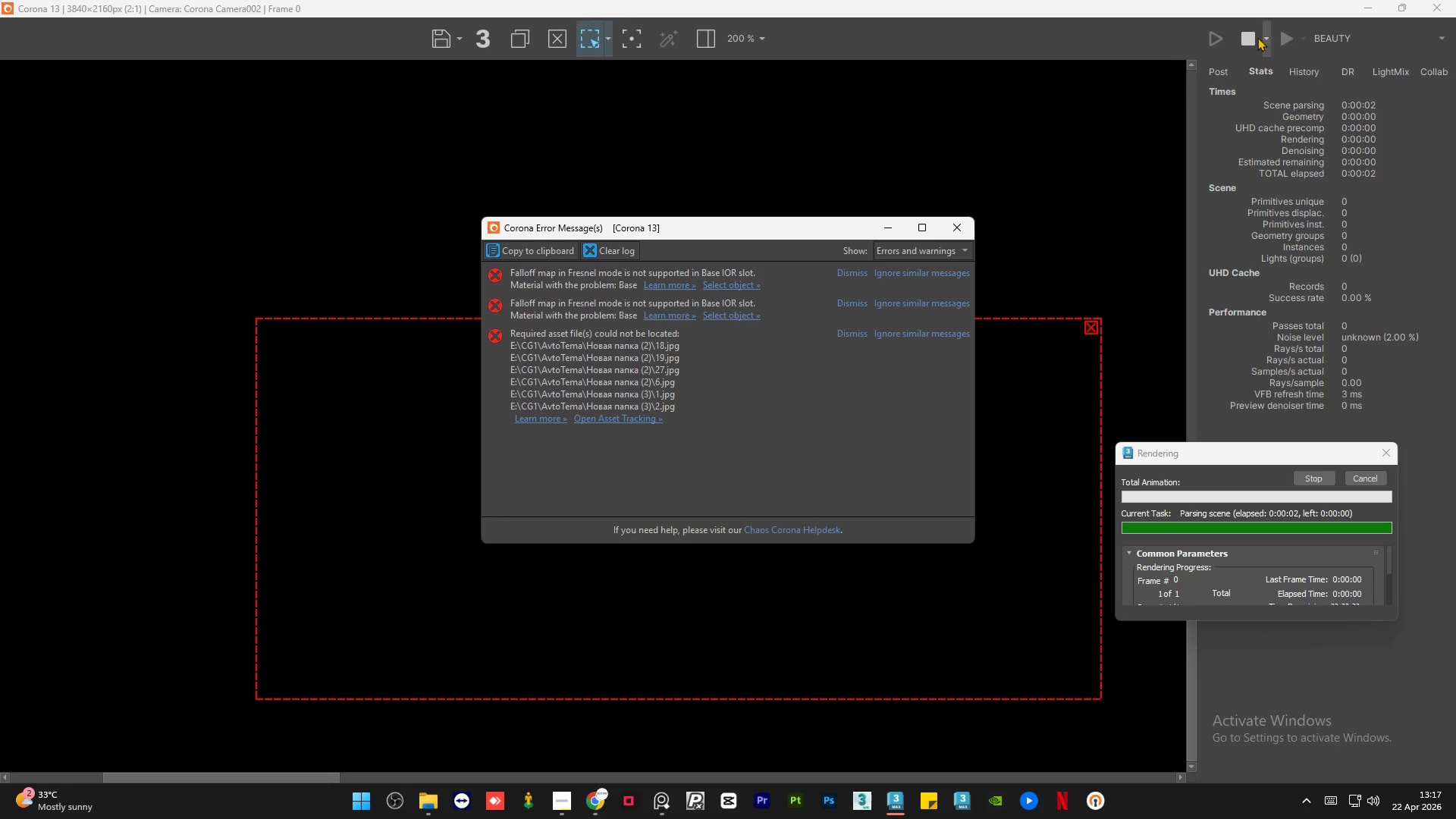 
left_click([960, 234])
 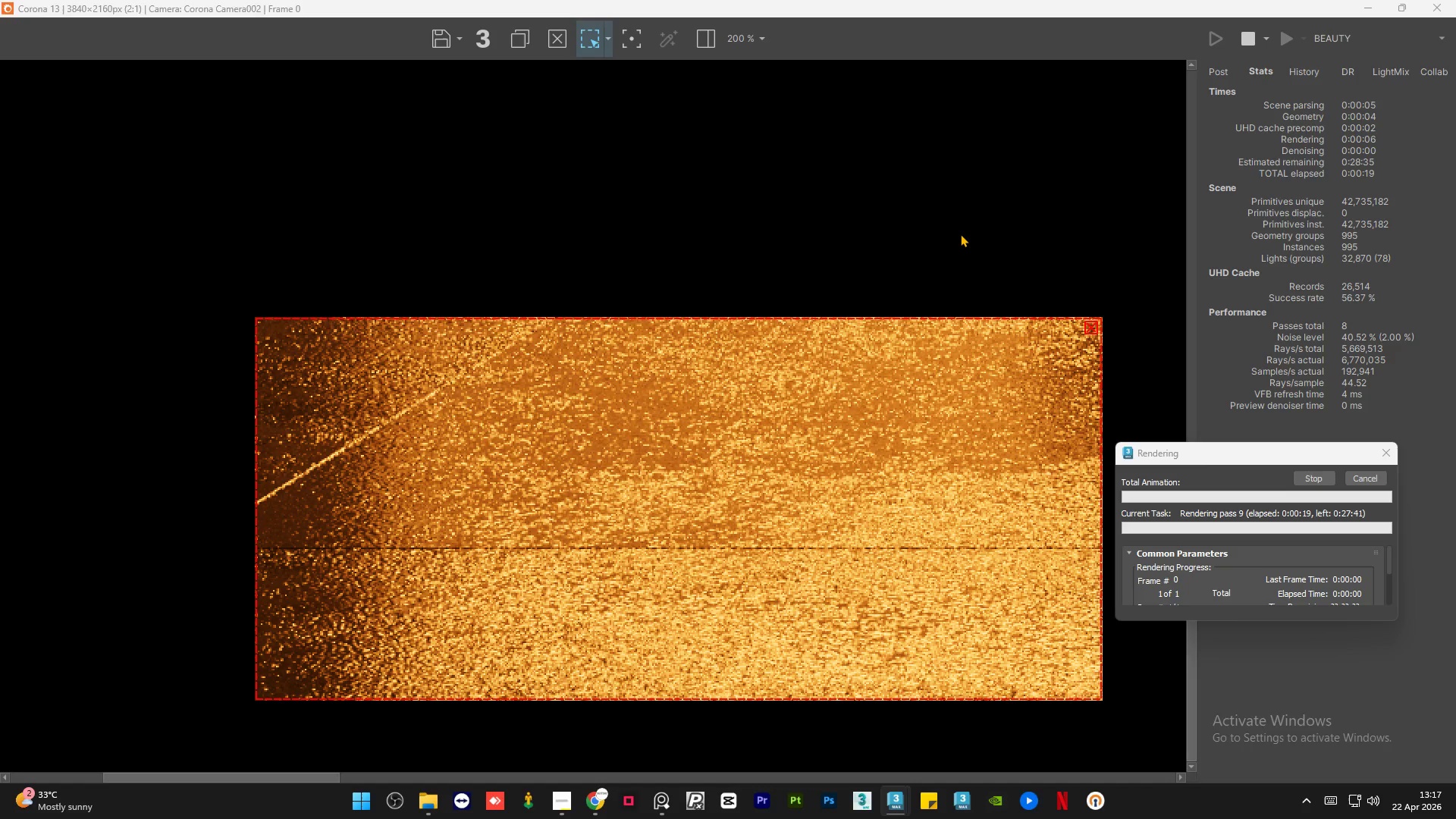 
wait(20.94)
 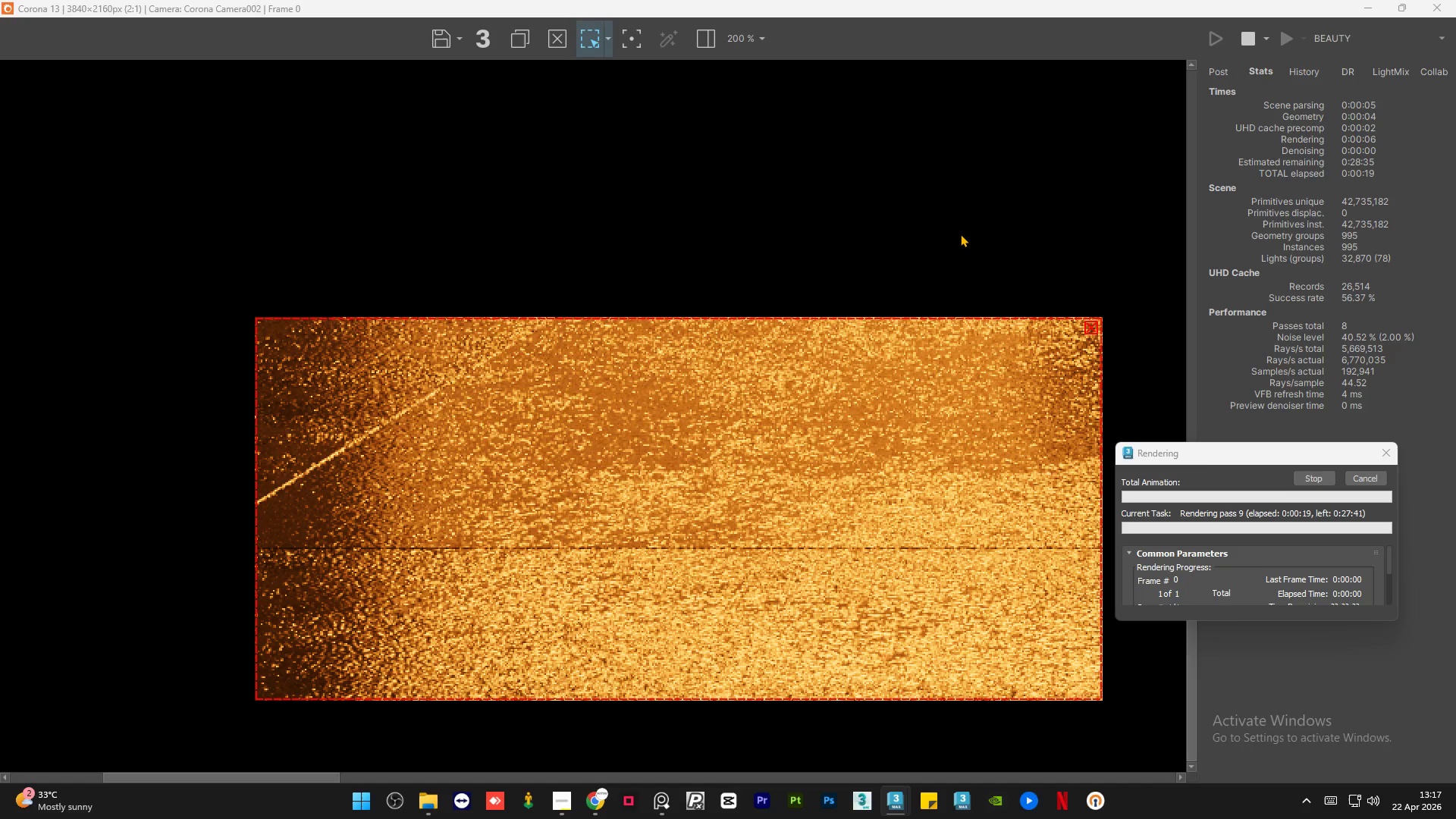 
scroll: coordinate [809, 534], scroll_direction: down, amount: 1.0